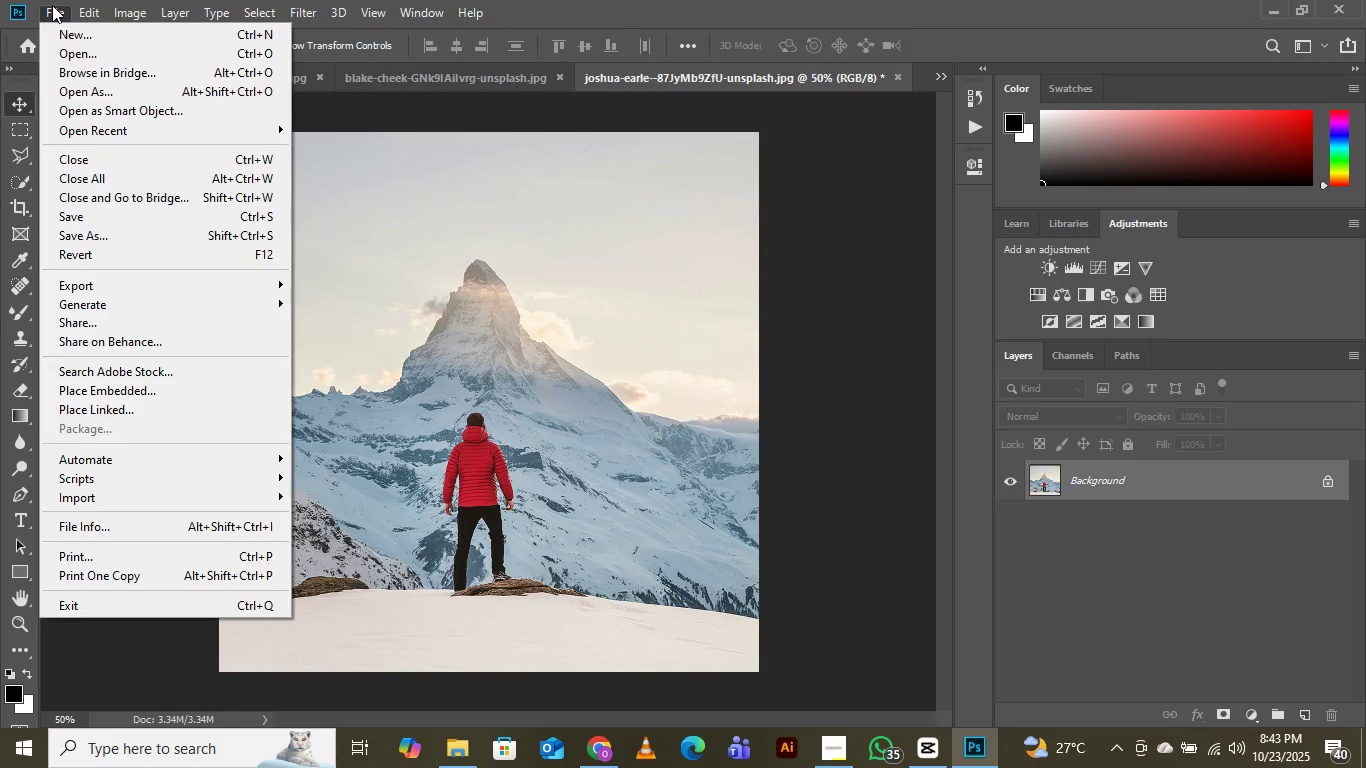 
left_click([345, 302])
 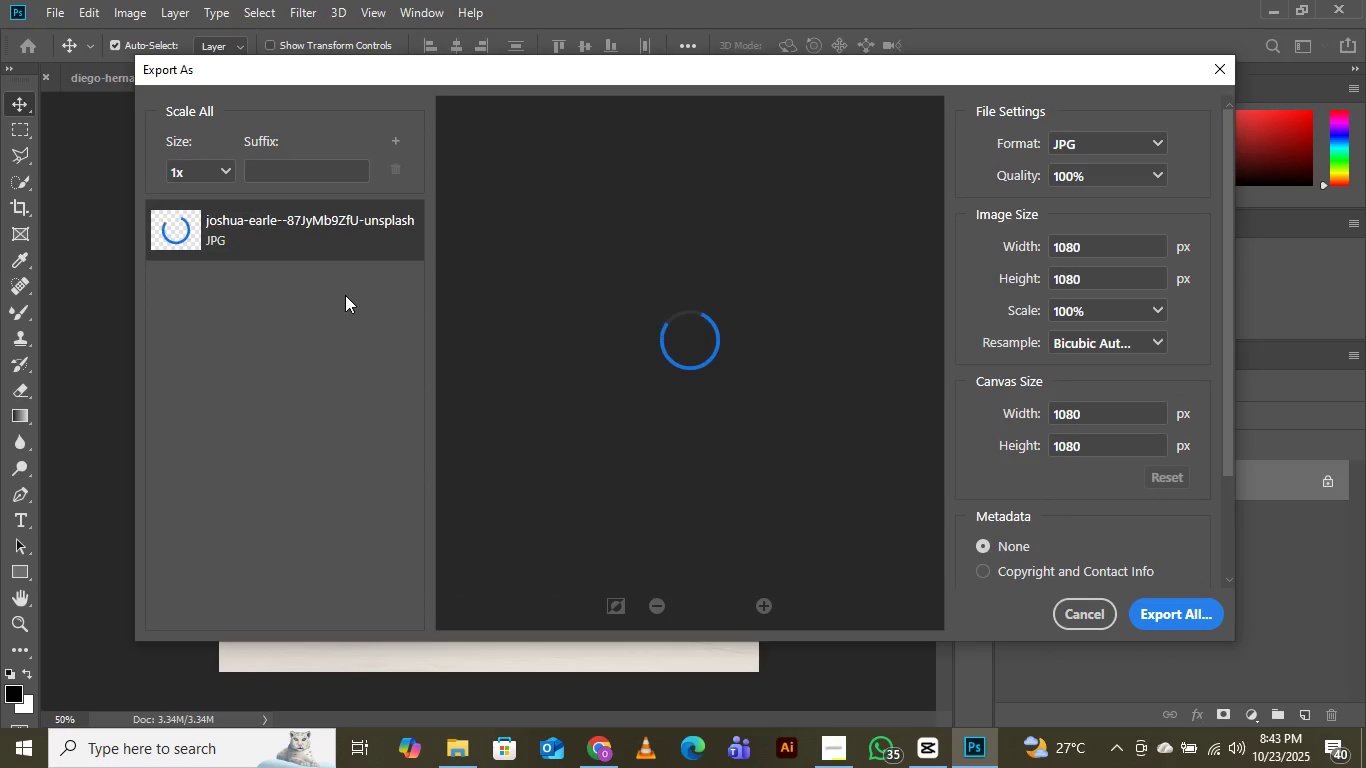 
mouse_move([358, 246])
 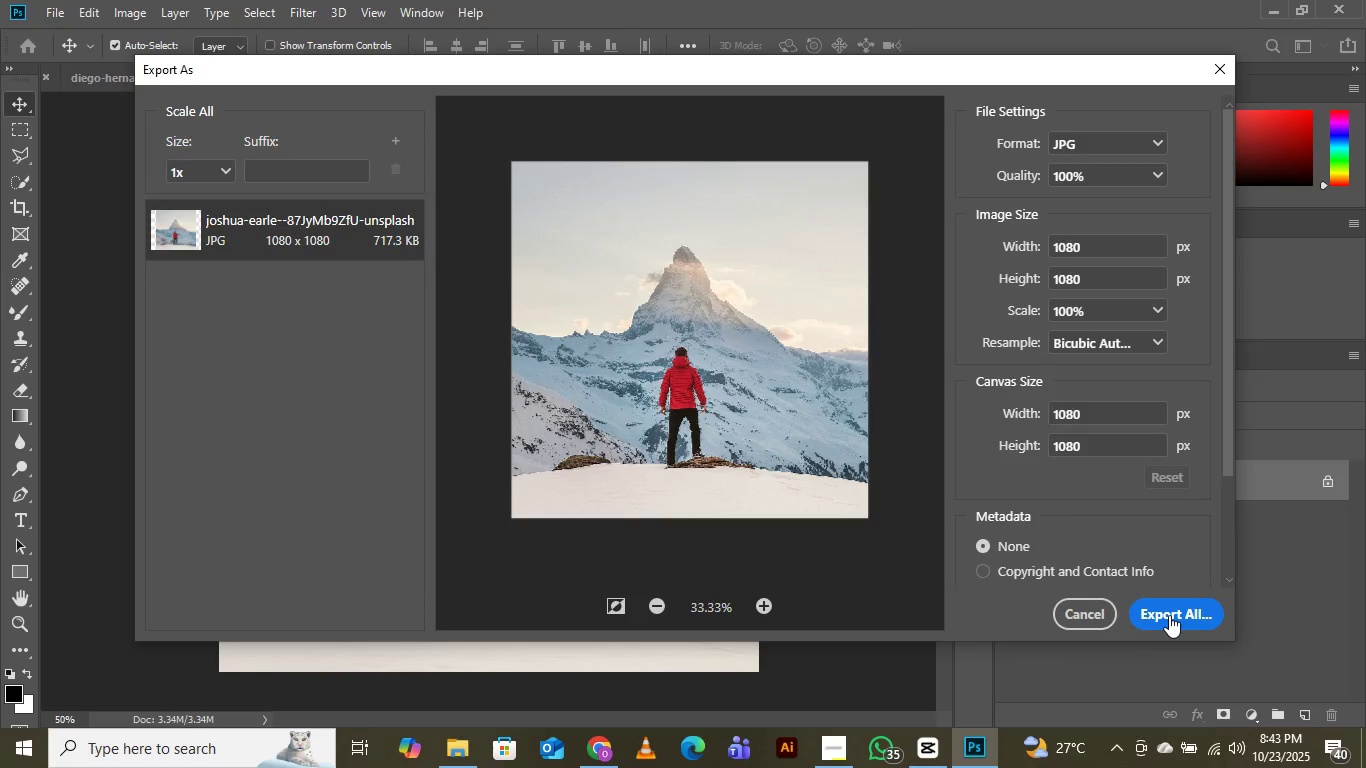 
left_click([1169, 615])
 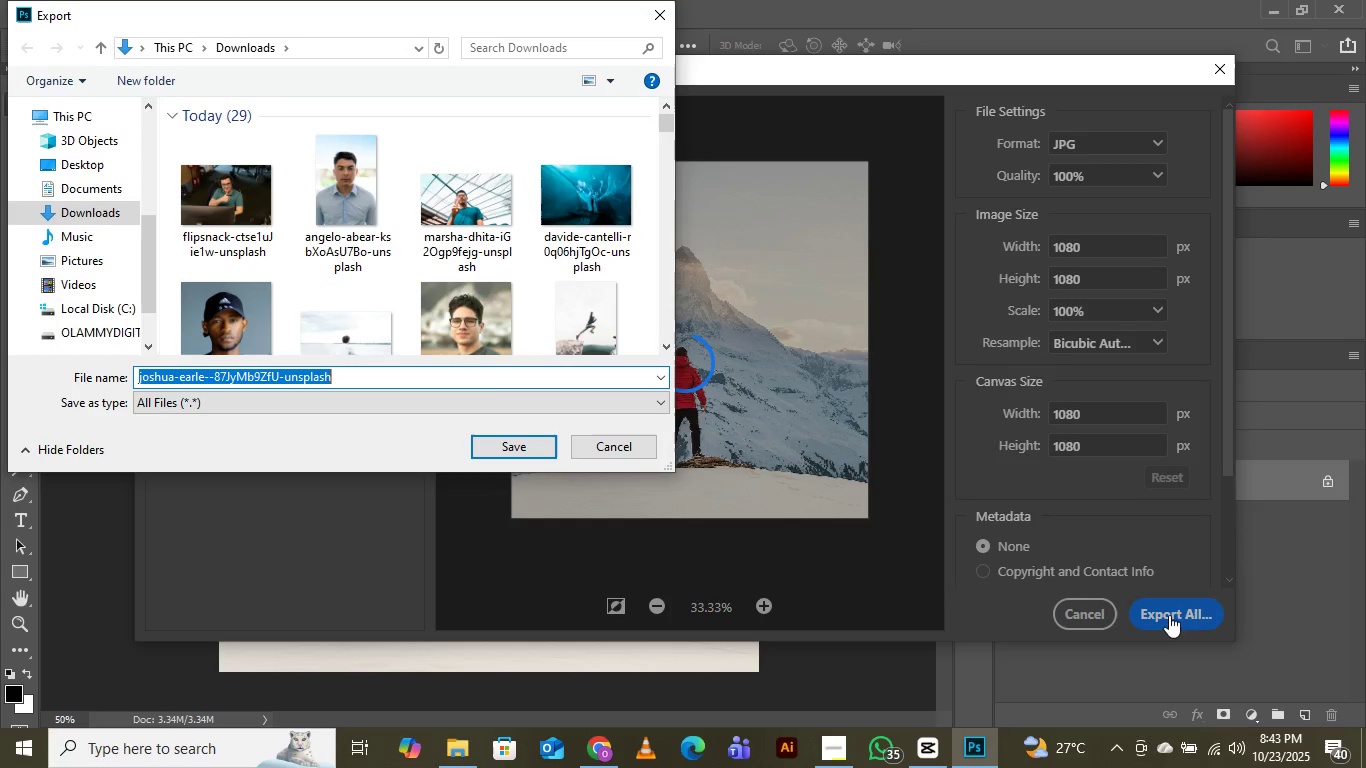 
wait(5.48)
 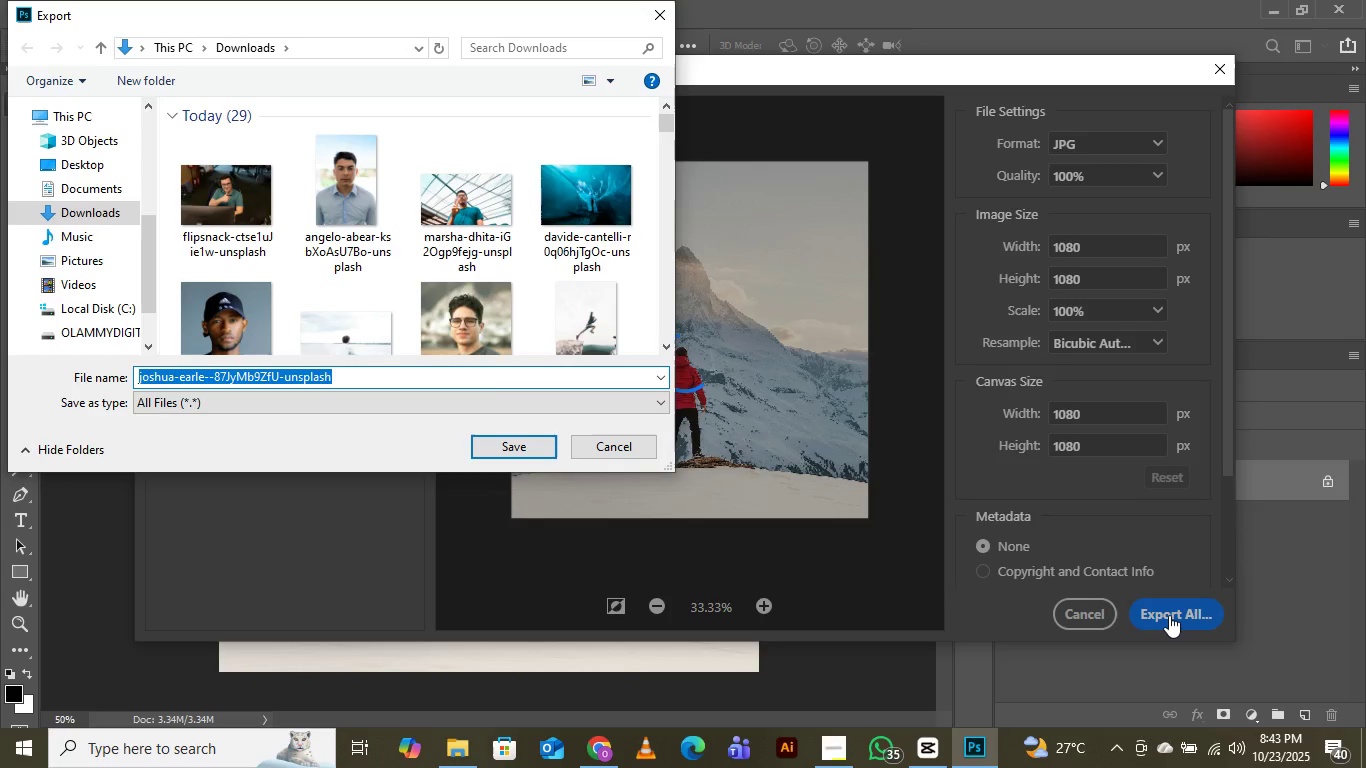 
scroll: coordinate [547, 193], scroll_direction: down, amount: 5.0
 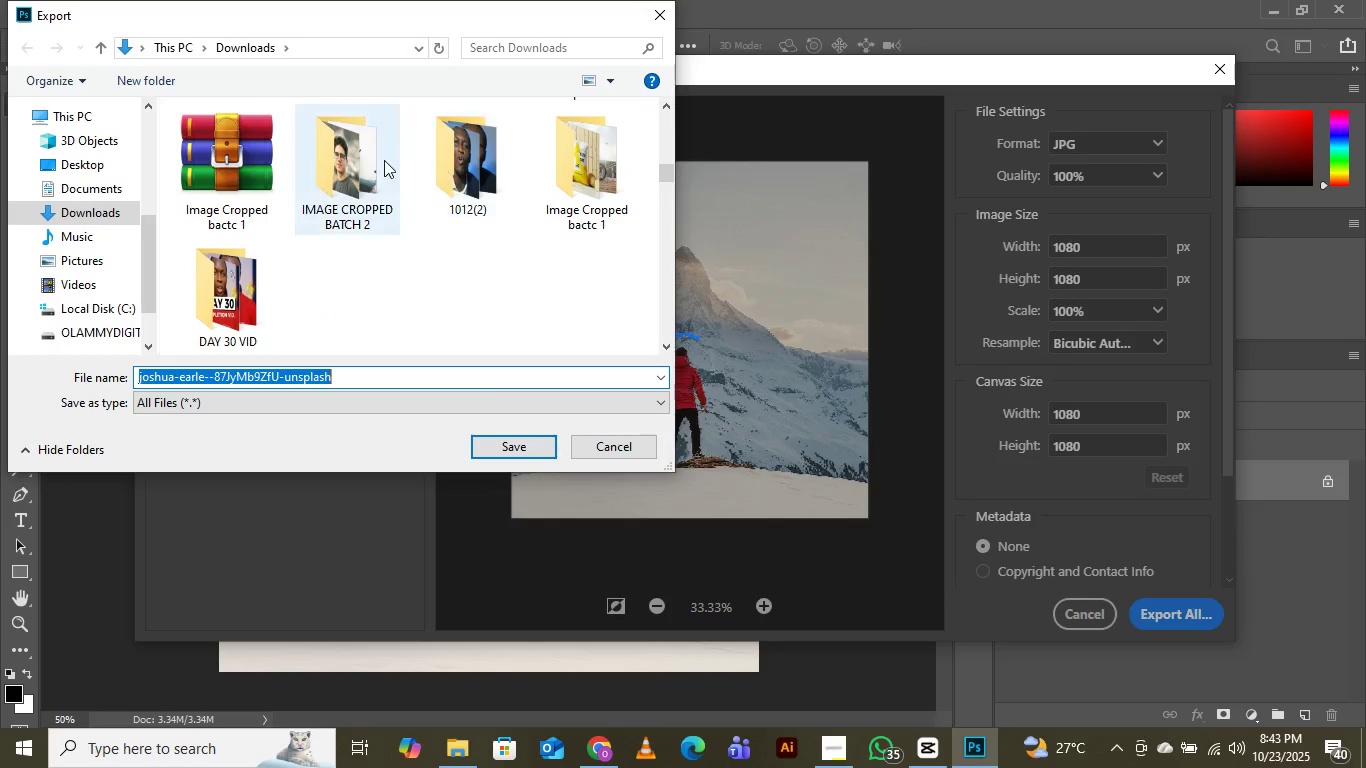 
double_click([337, 156])
 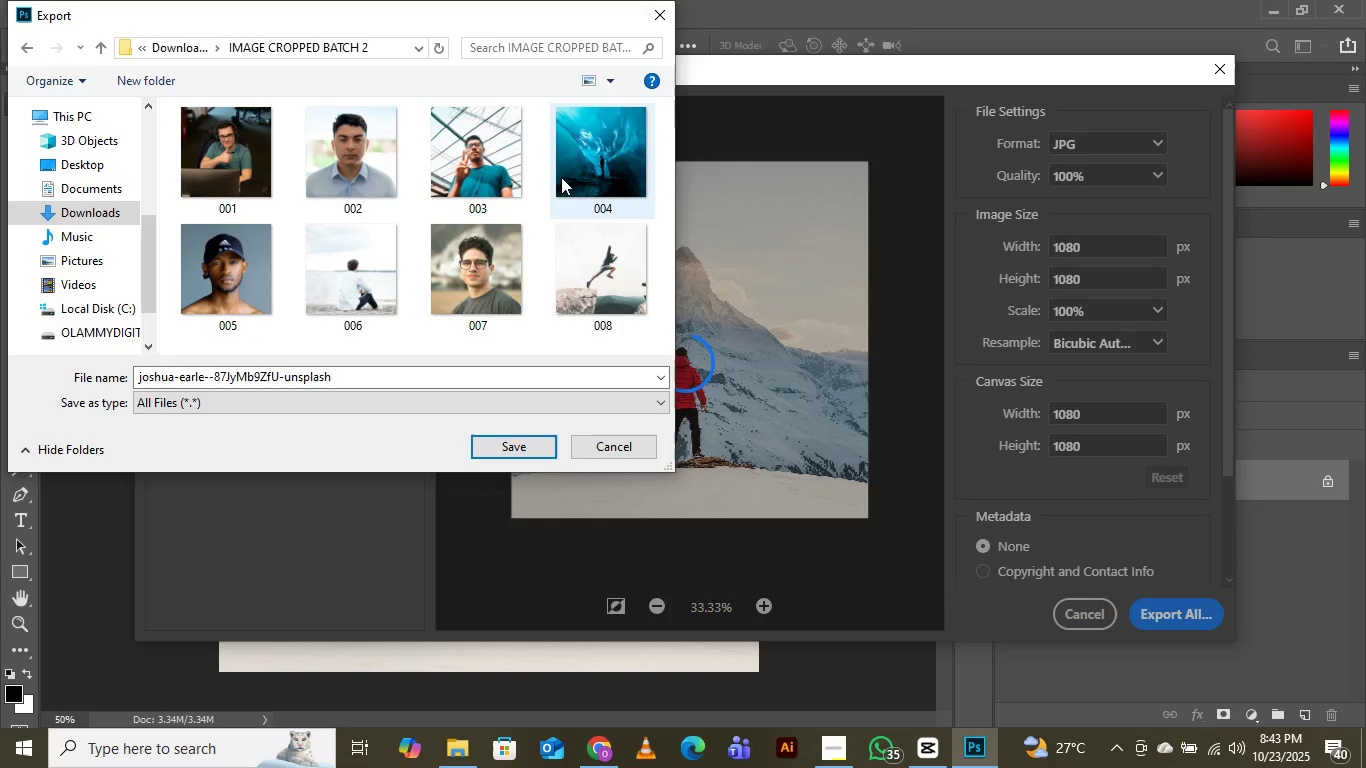 
scroll: coordinate [561, 177], scroll_direction: down, amount: 3.0
 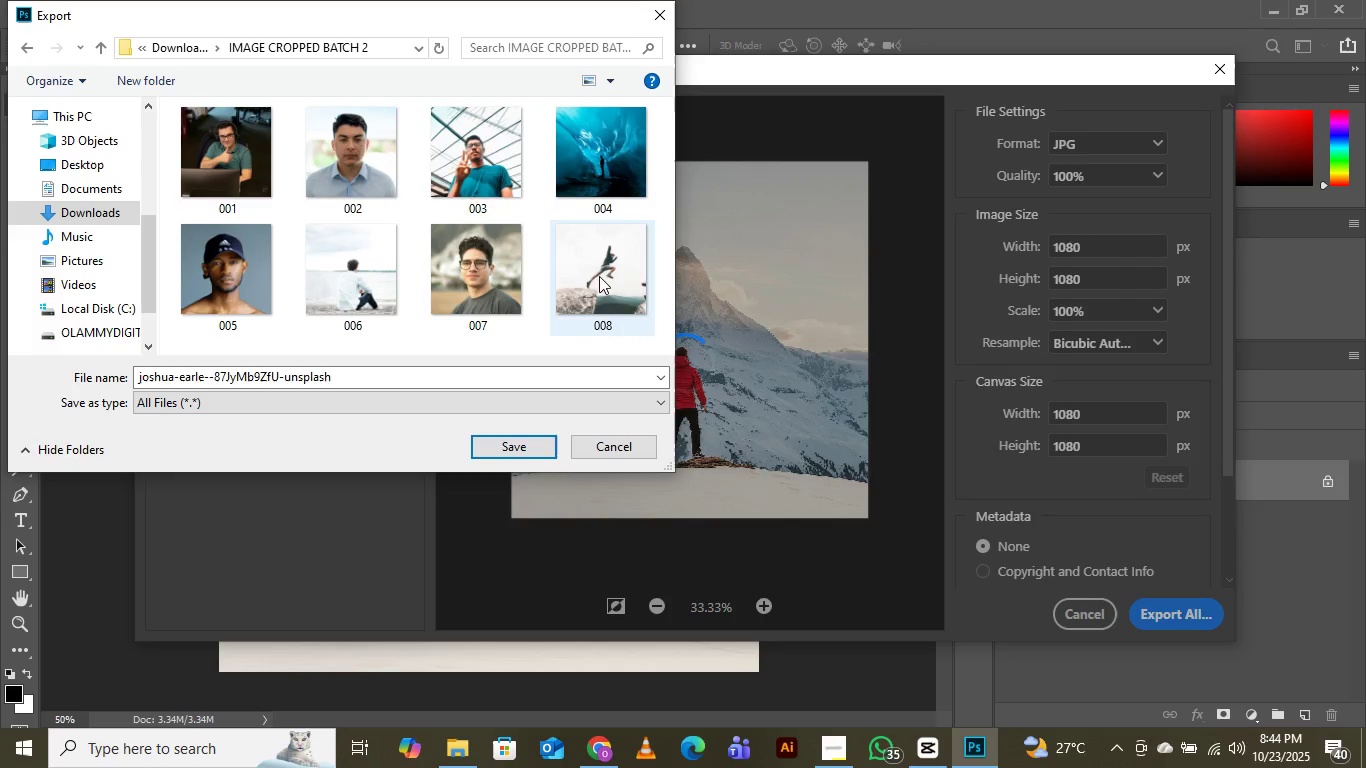 
left_click([604, 273])
 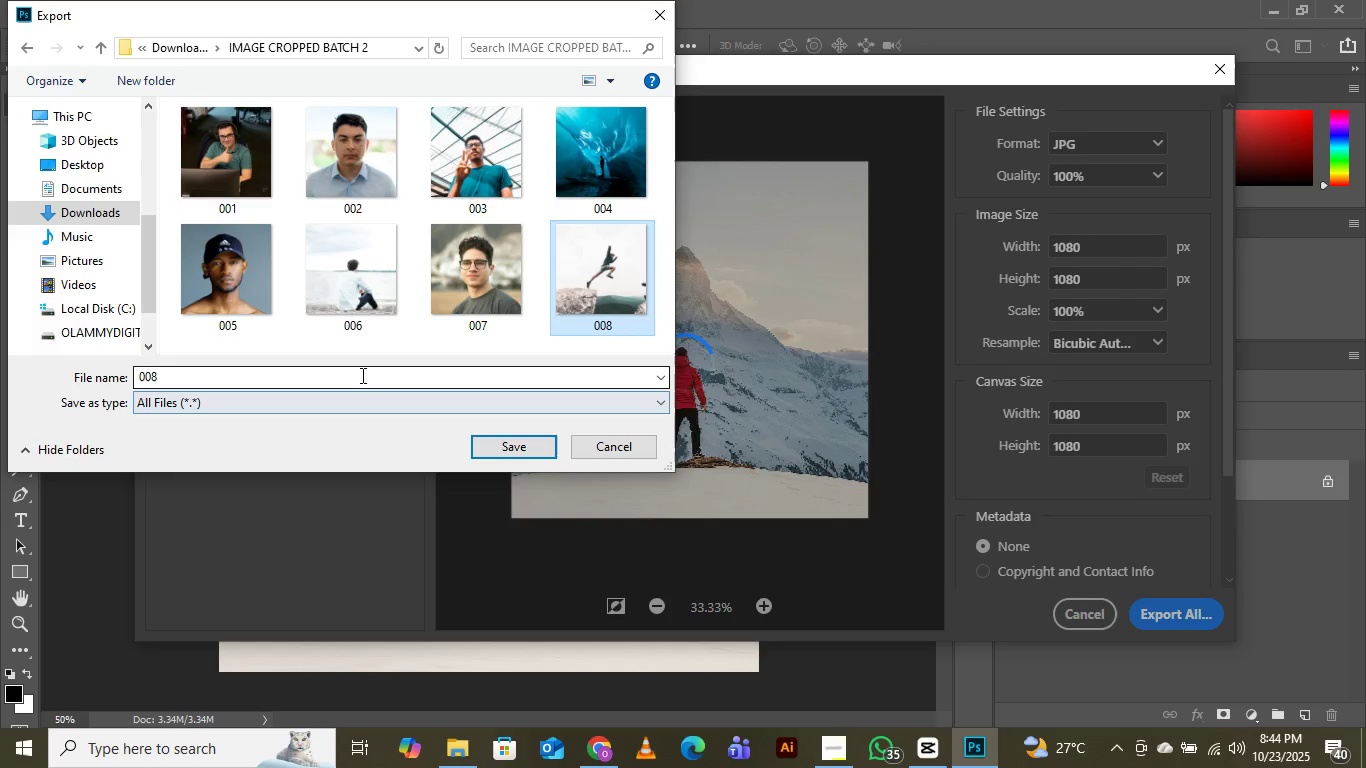 
left_click([361, 375])
 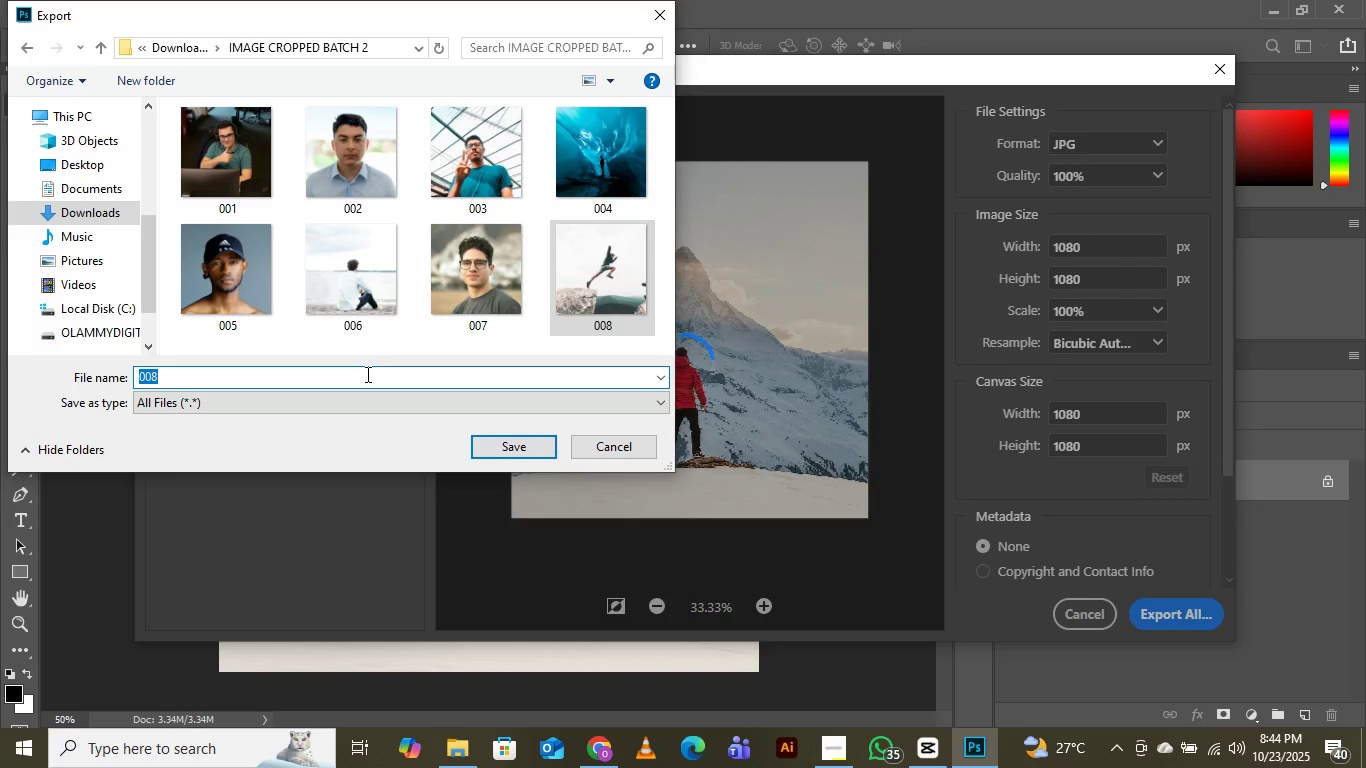 
key(ArrowRight)
 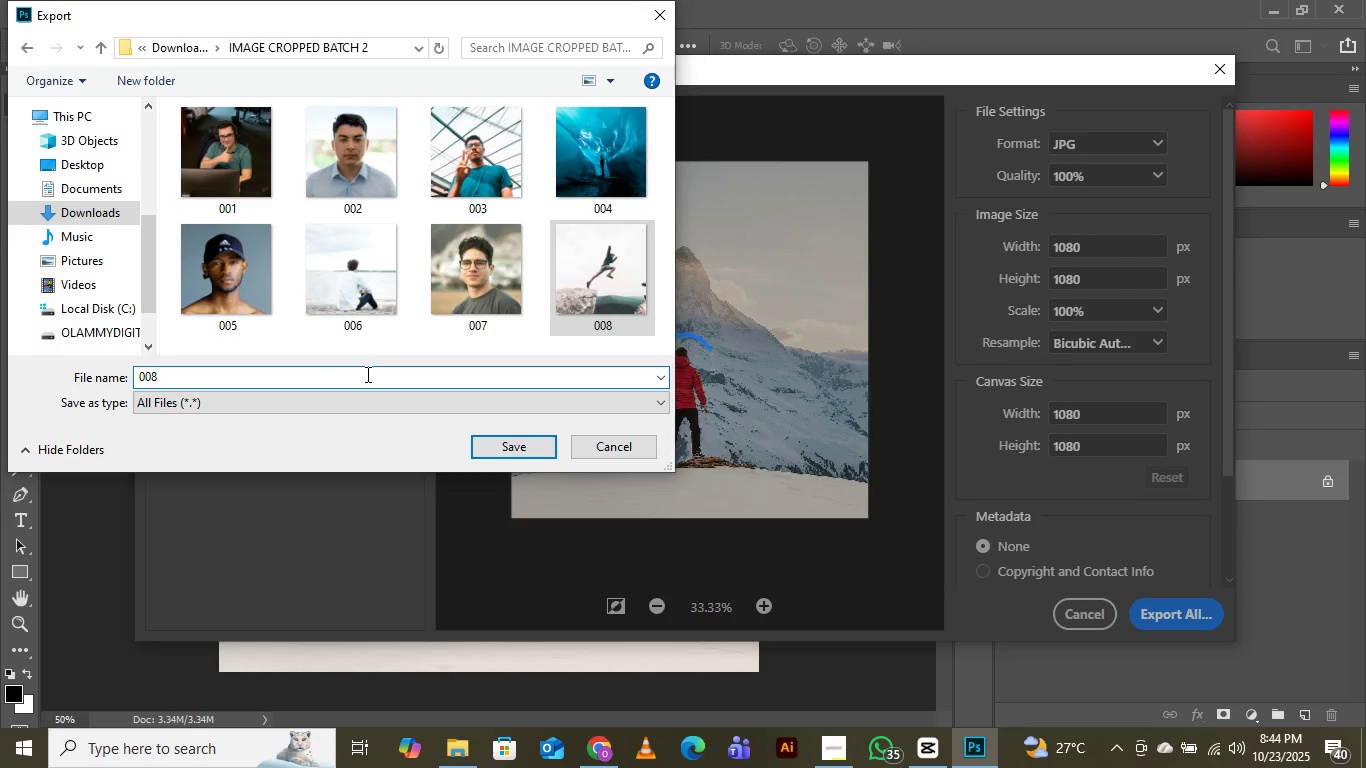 
key(Backspace)
 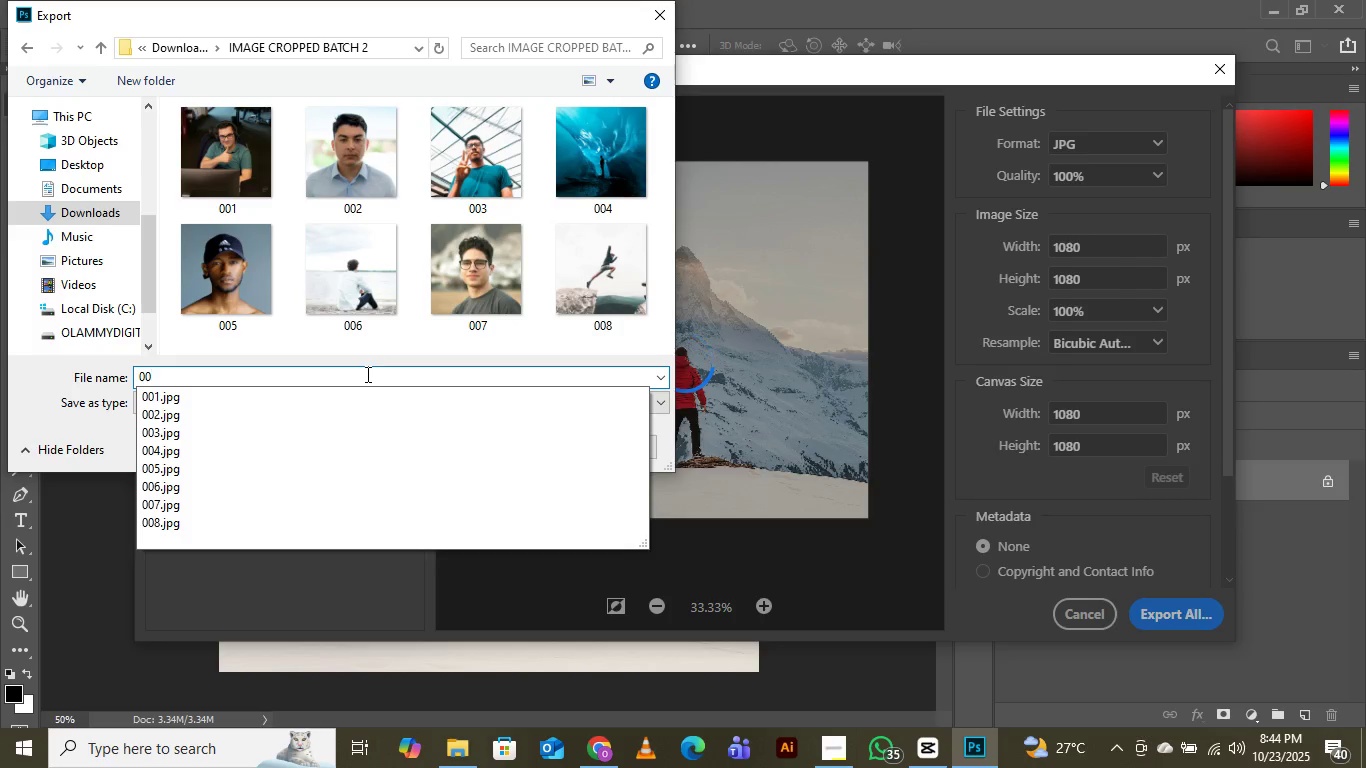 
key(9)
 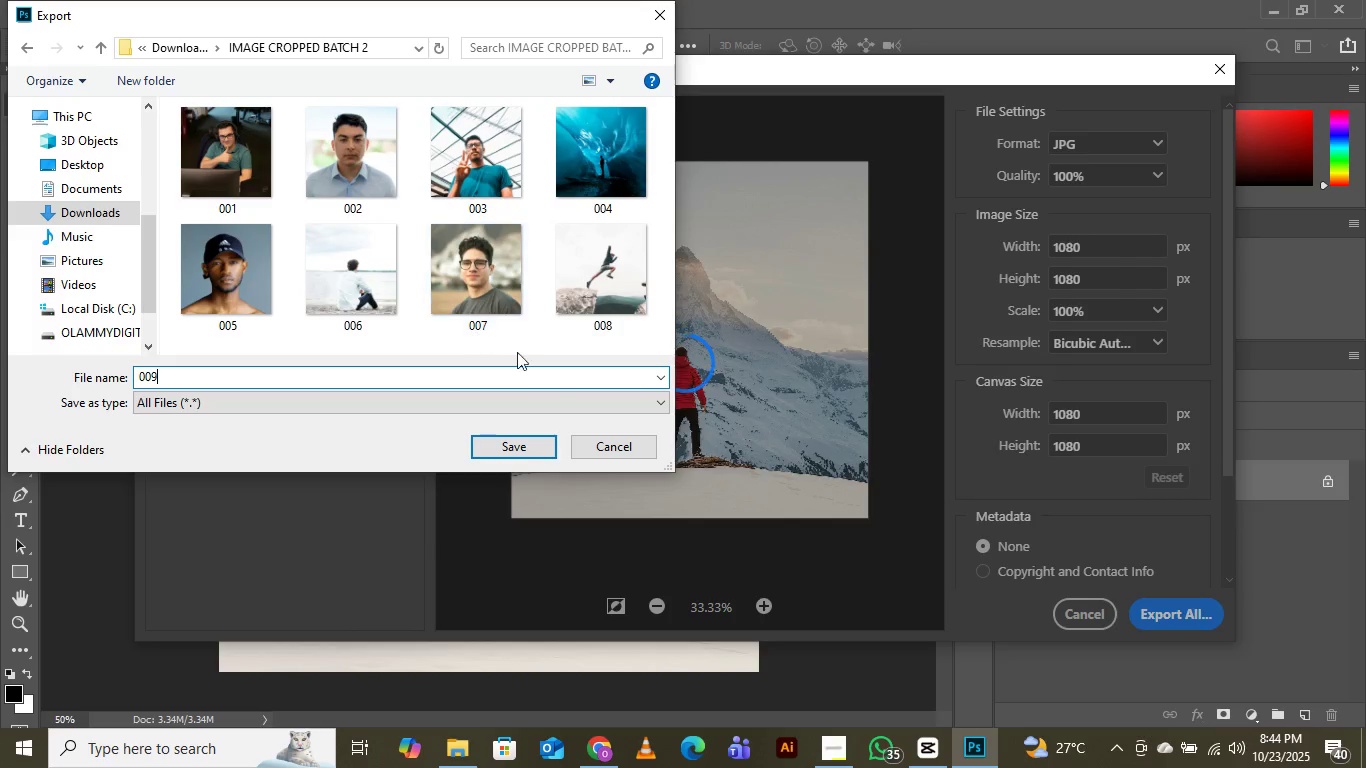 
left_click([506, 447])
 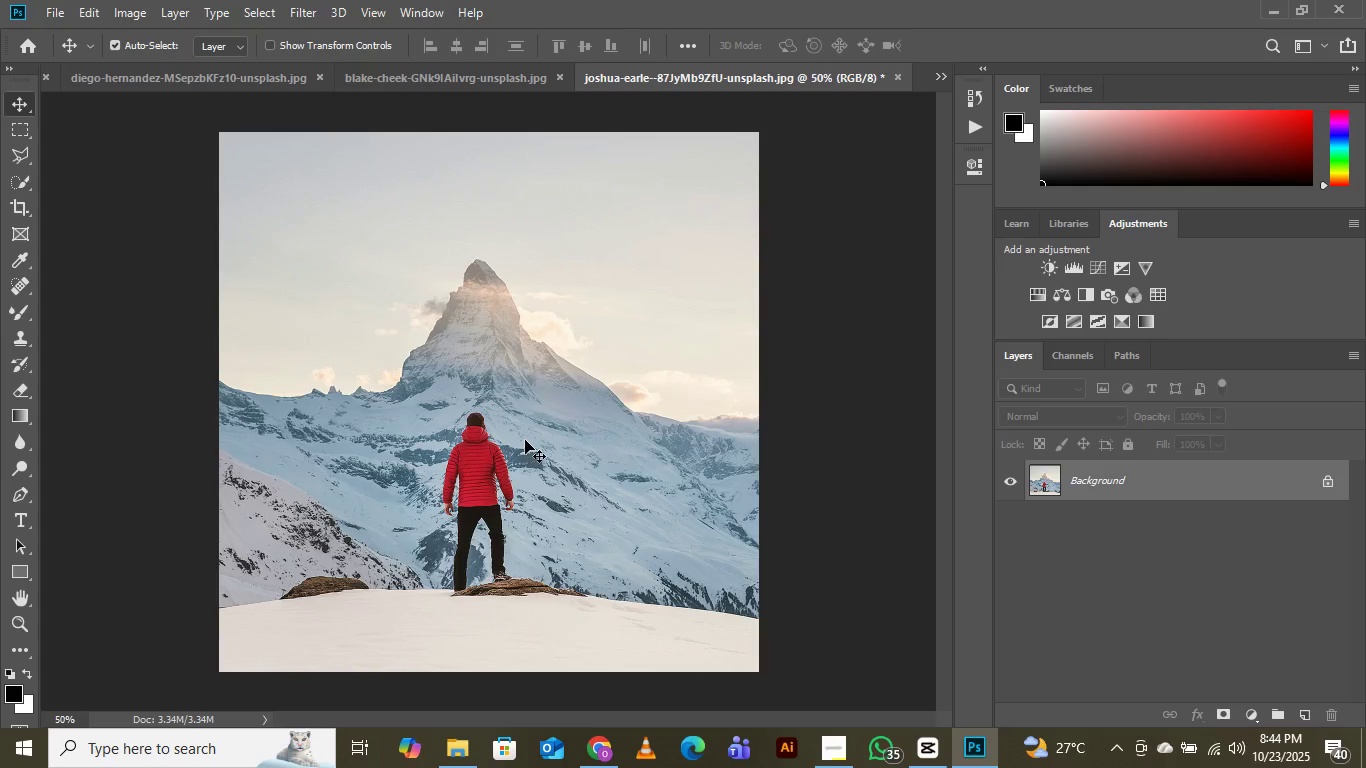 
wait(7.05)
 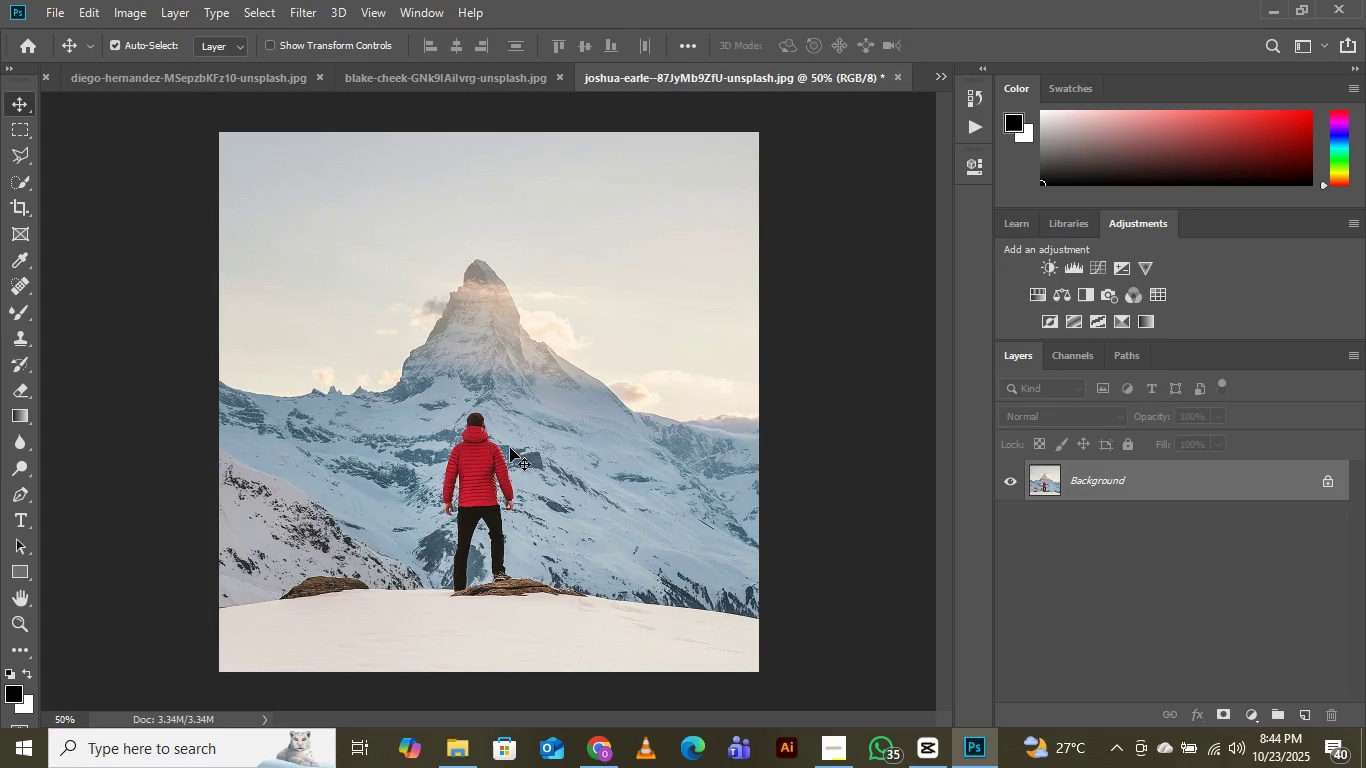 
left_click([939, 78])
 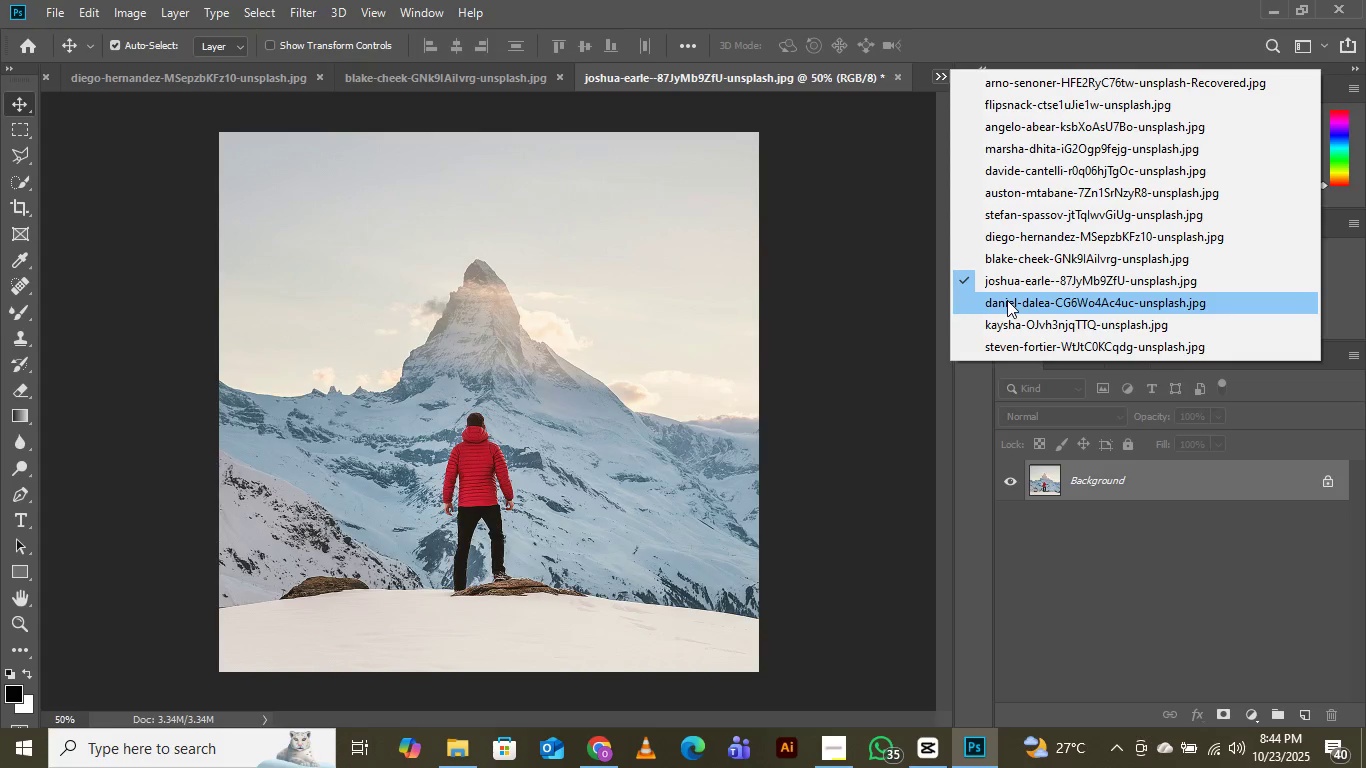 
left_click([1007, 300])
 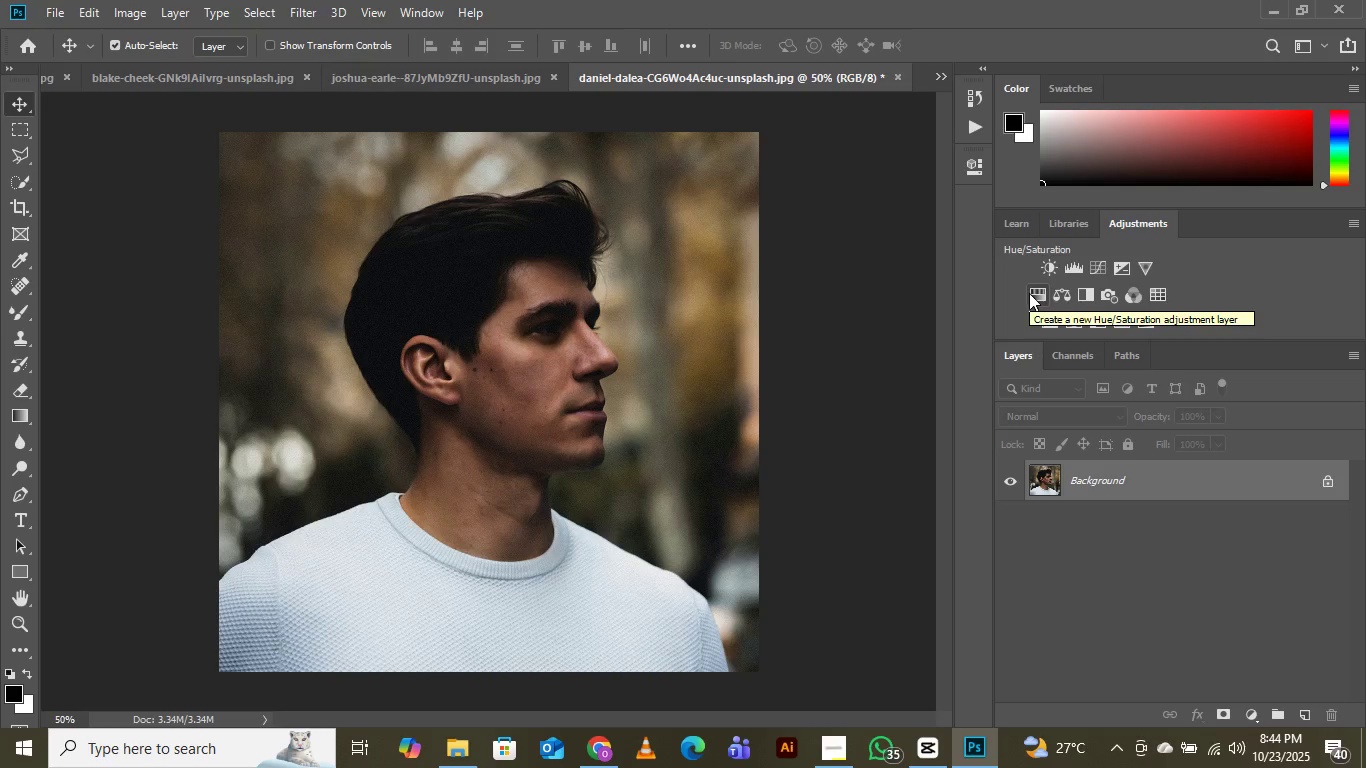 
wait(12.78)
 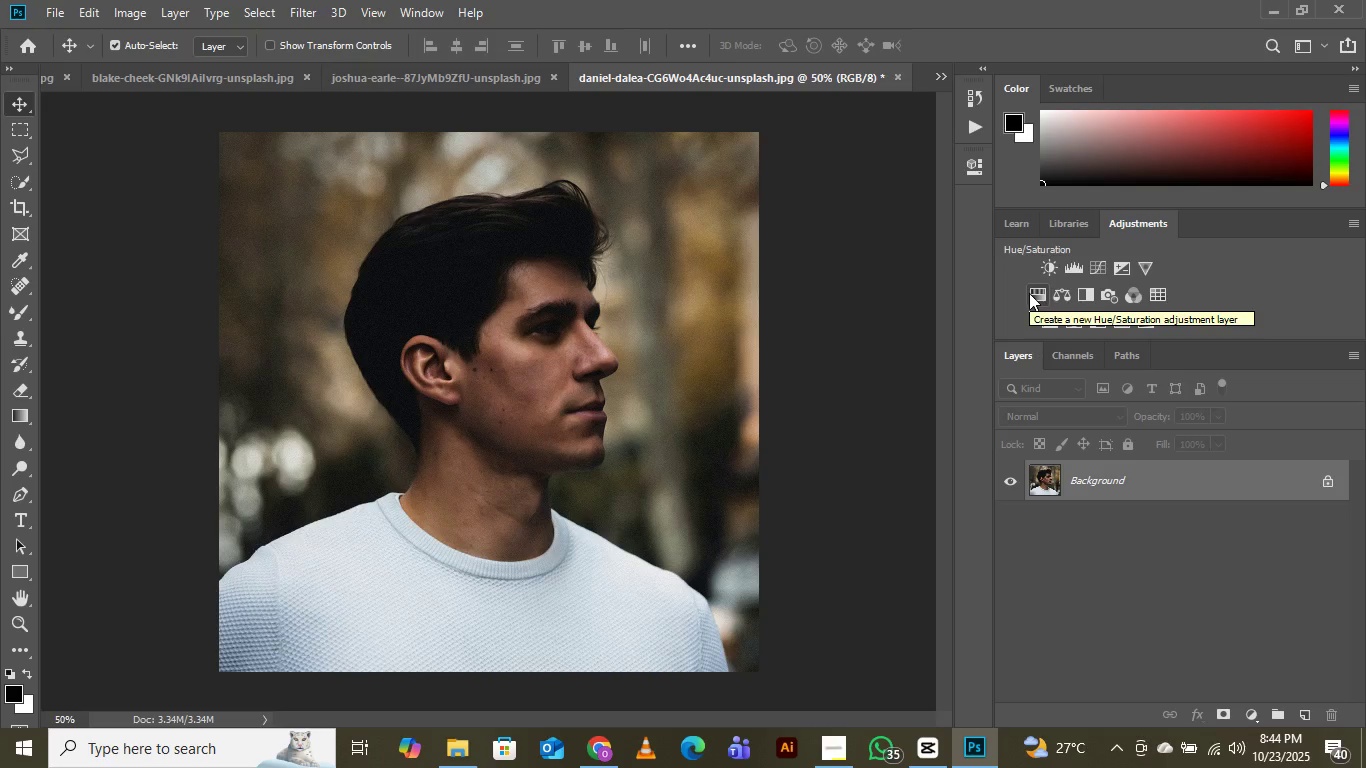 
left_click([52, 1])
 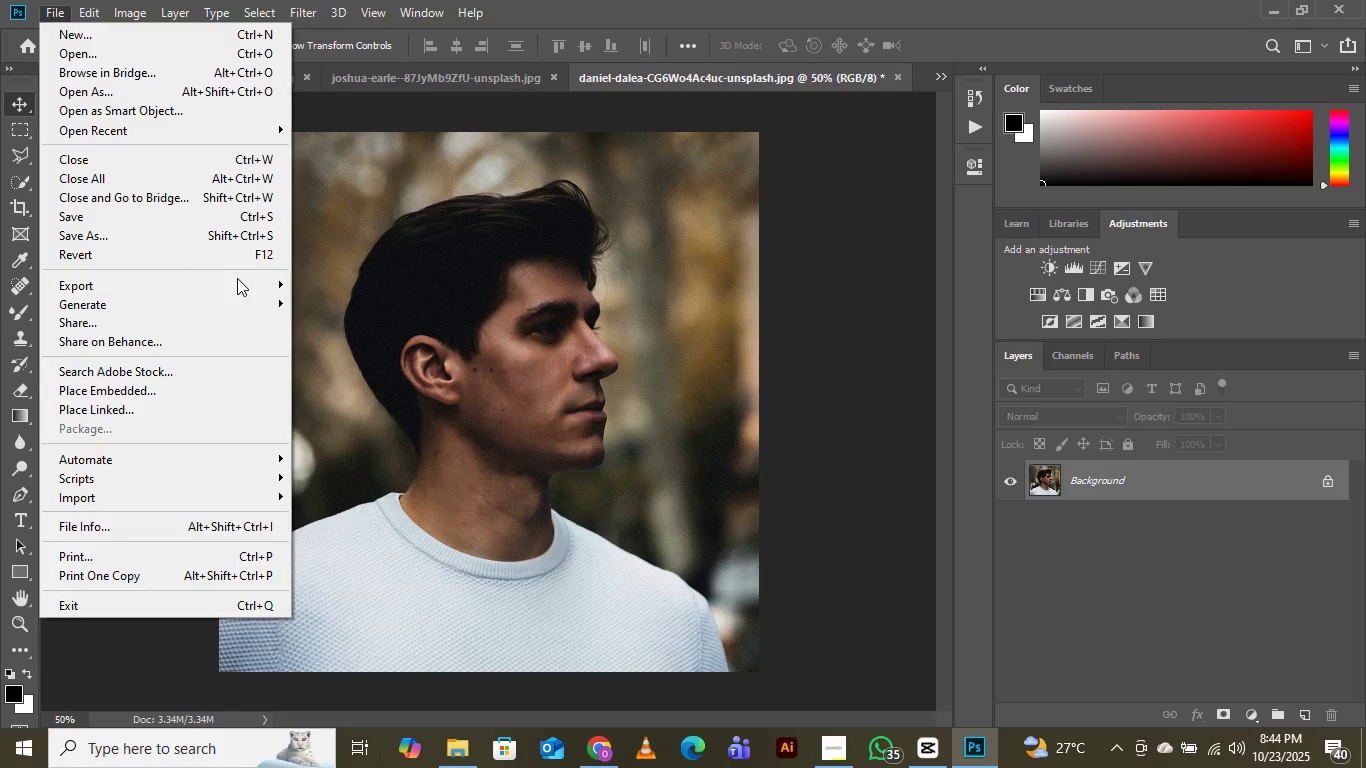 
wait(6.76)
 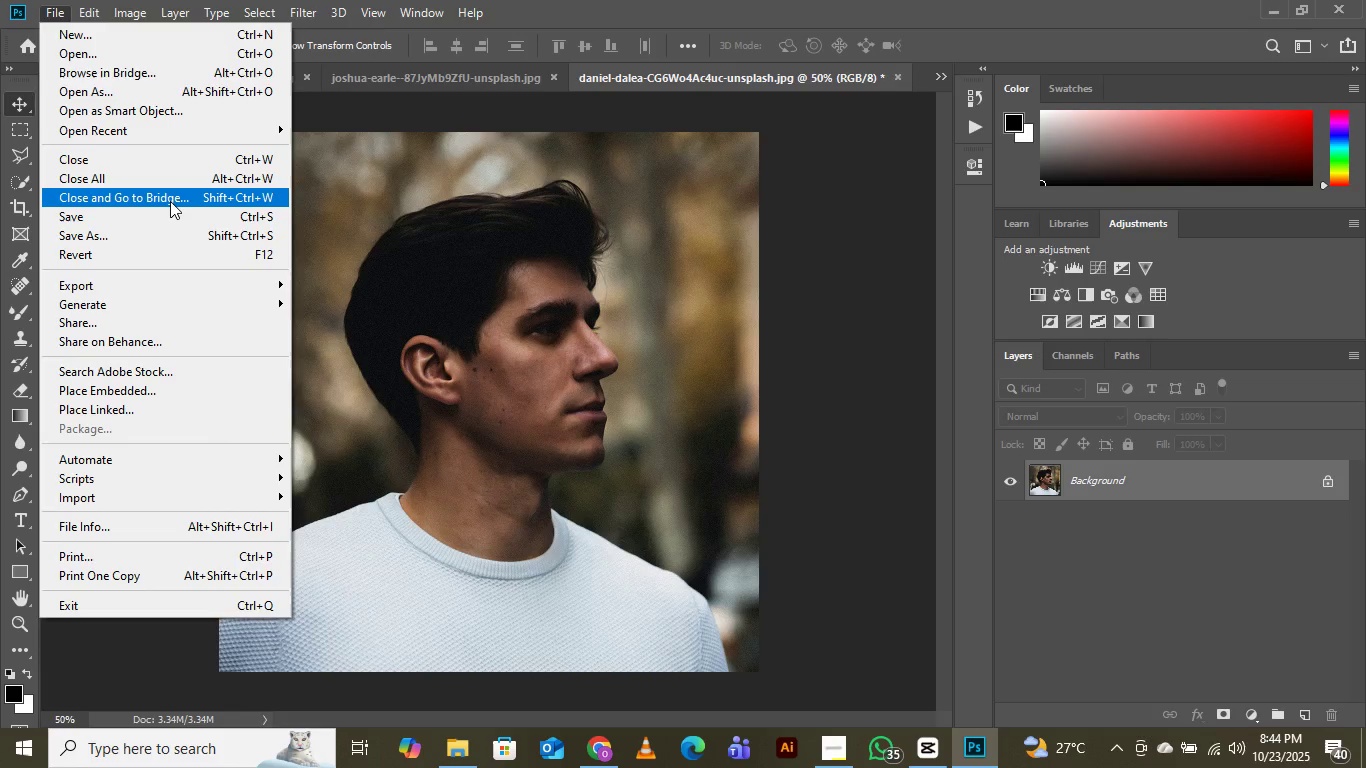 
left_click([340, 305])
 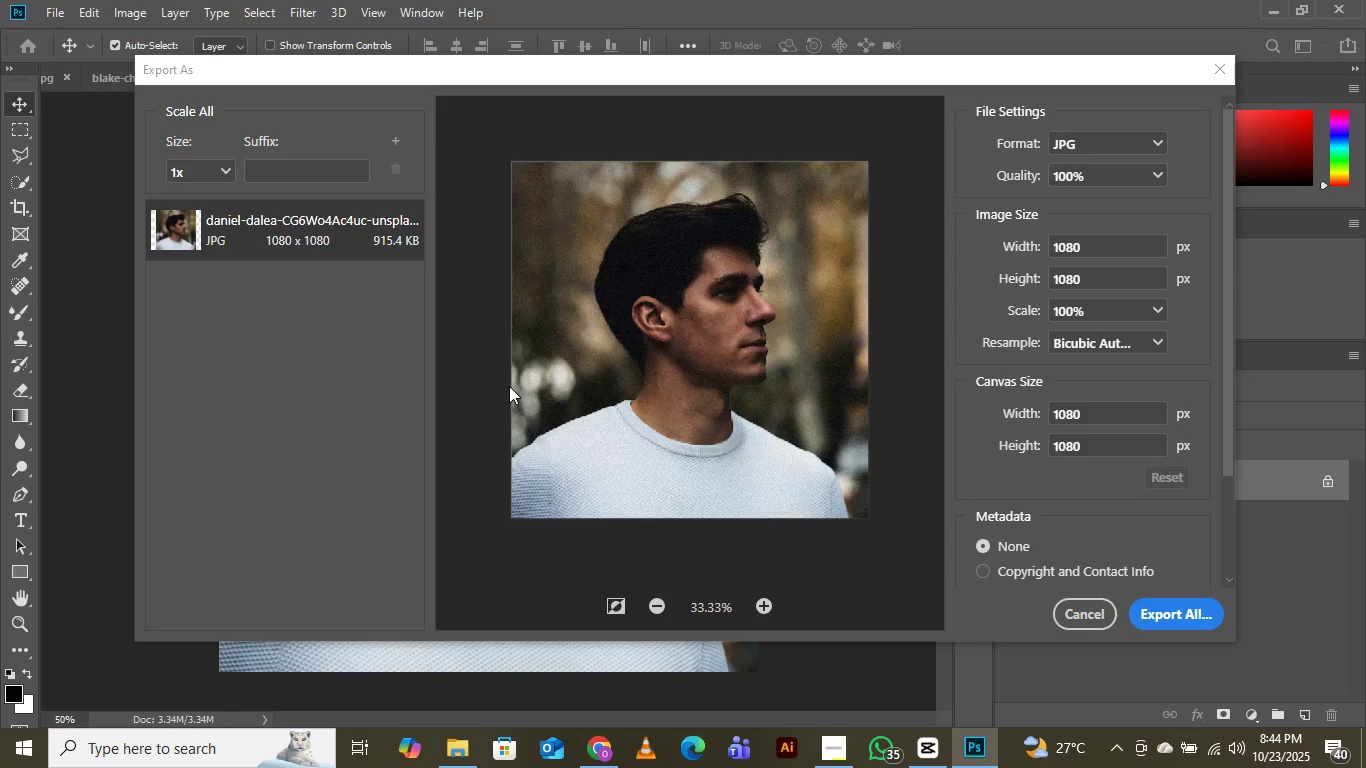 
wait(15.87)
 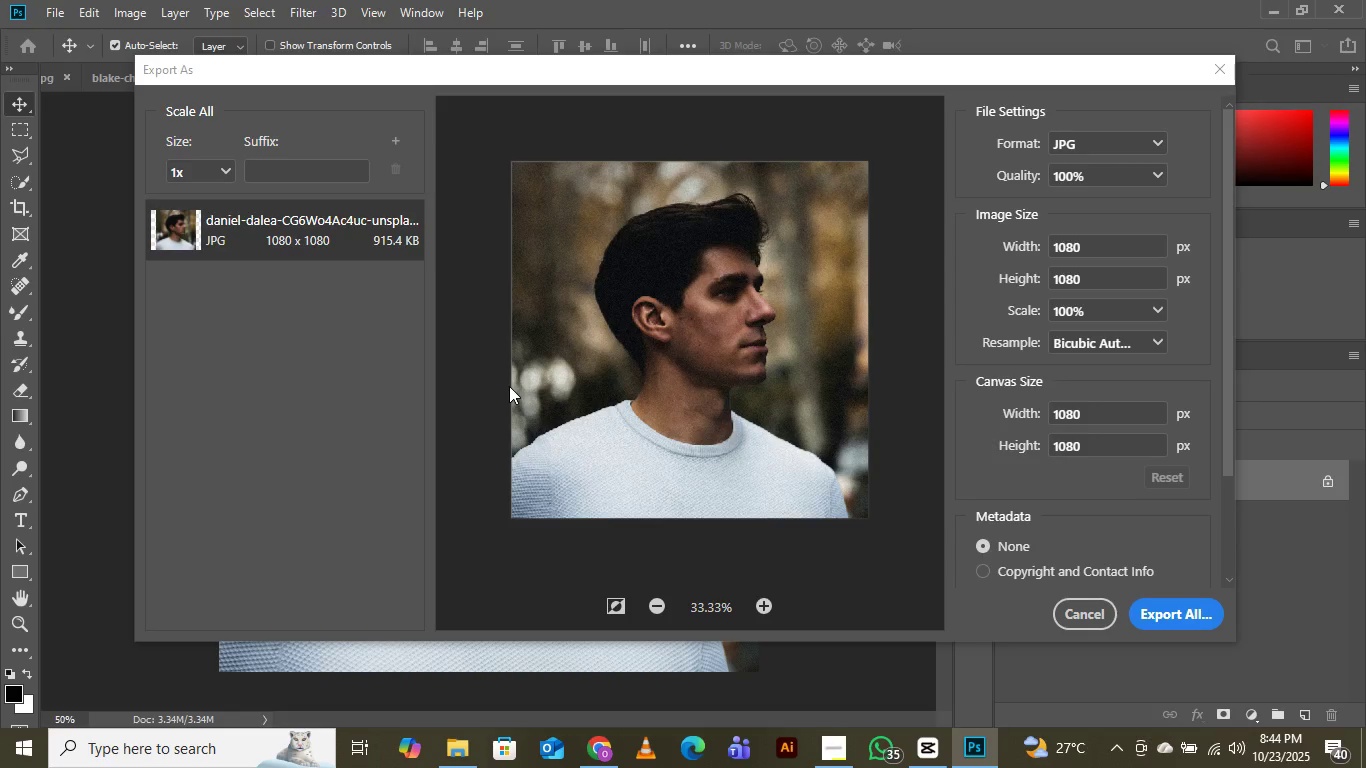 
left_click([1184, 610])
 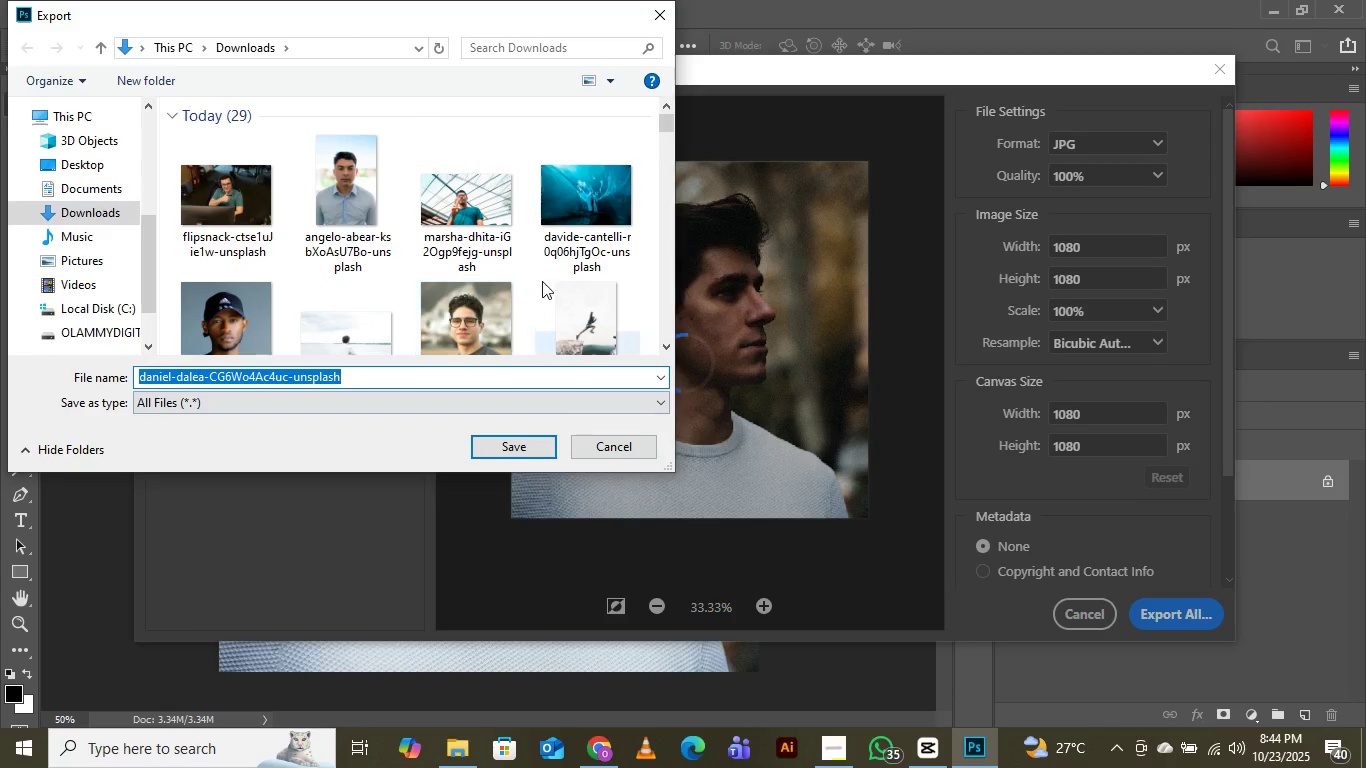 
scroll: coordinate [553, 251], scroll_direction: down, amount: 8.0
 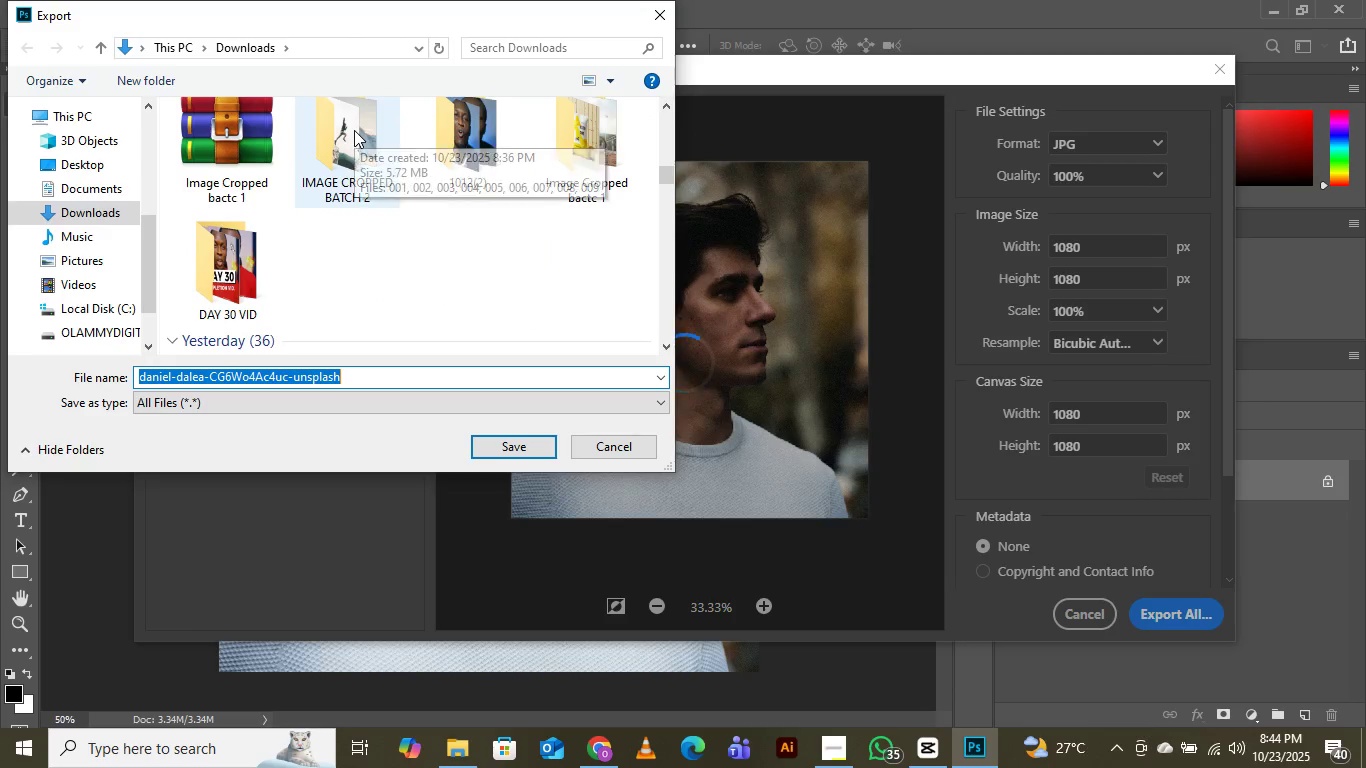 
double_click([354, 130])
 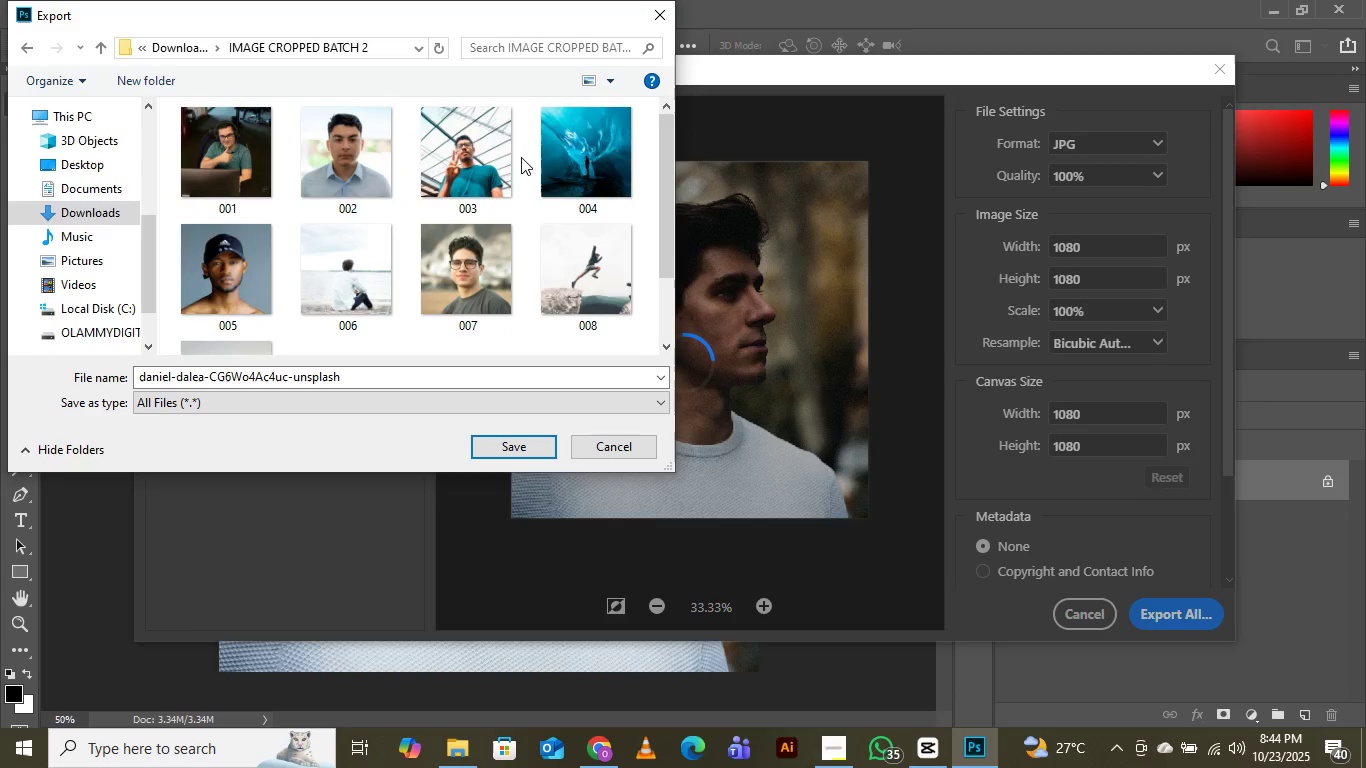 
scroll: coordinate [535, 168], scroll_direction: down, amount: 4.0
 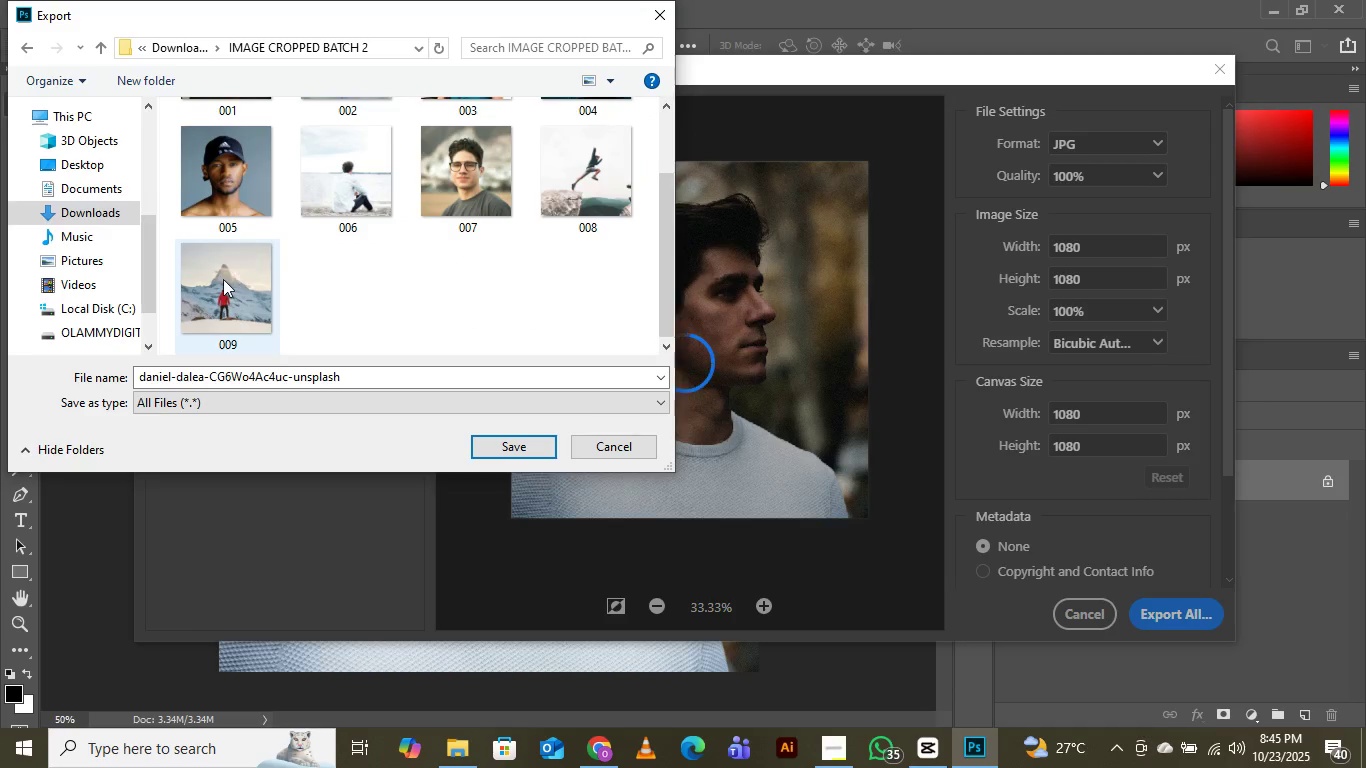 
left_click([223, 279])
 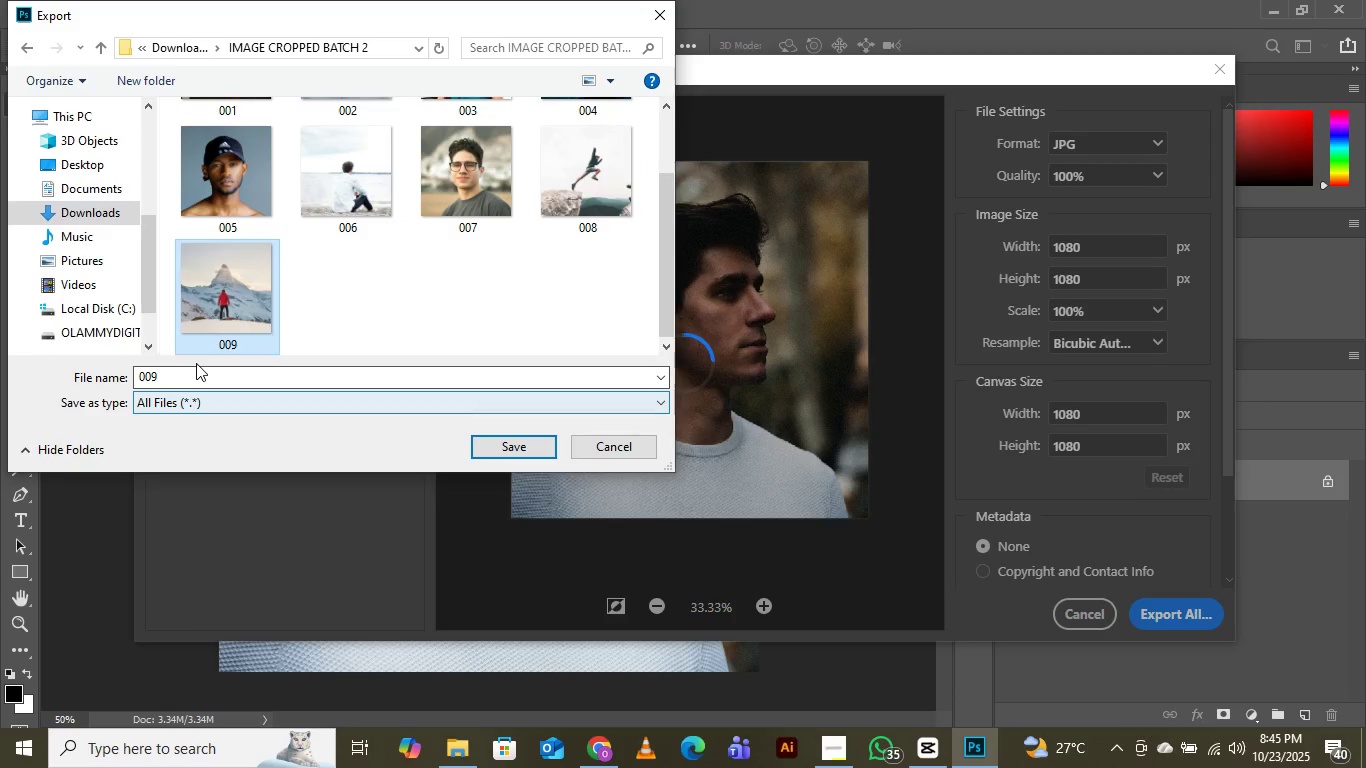 
left_click([196, 363])
 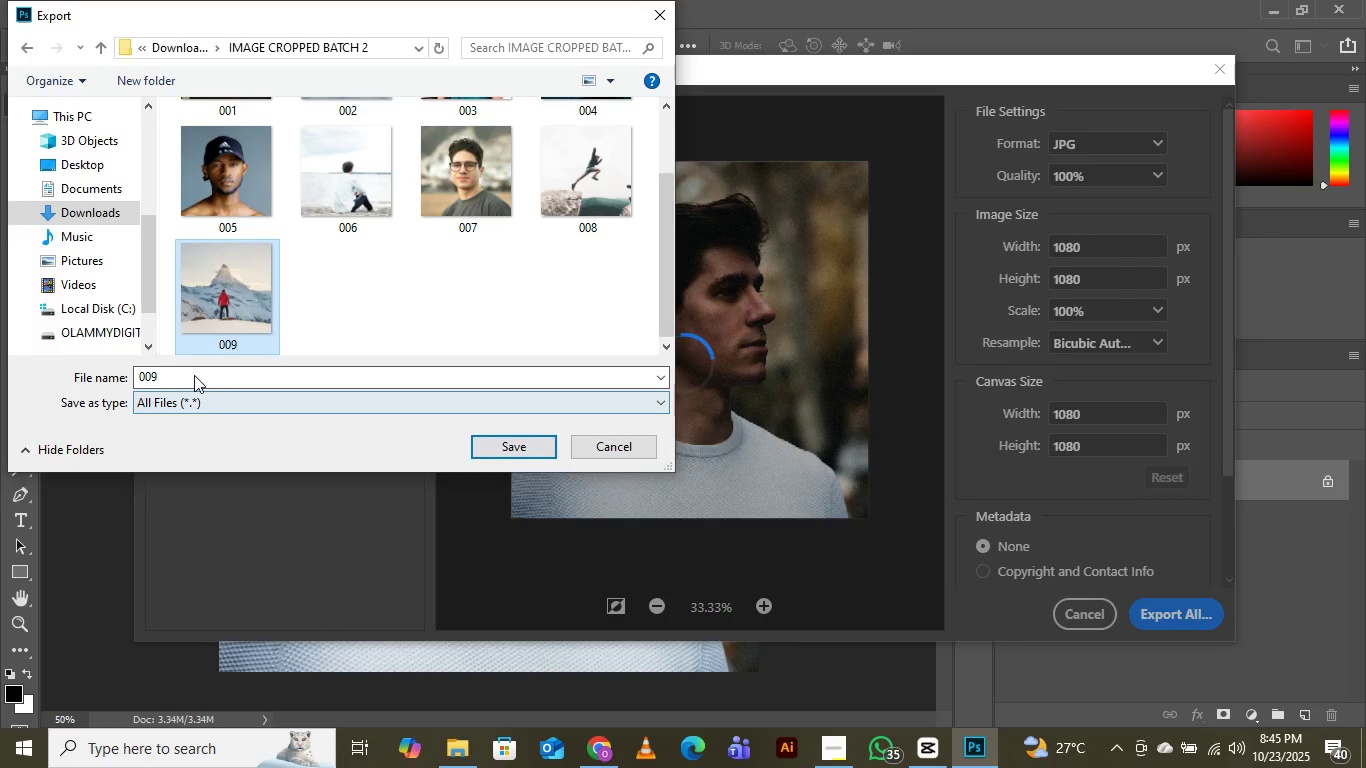 
left_click([194, 375])
 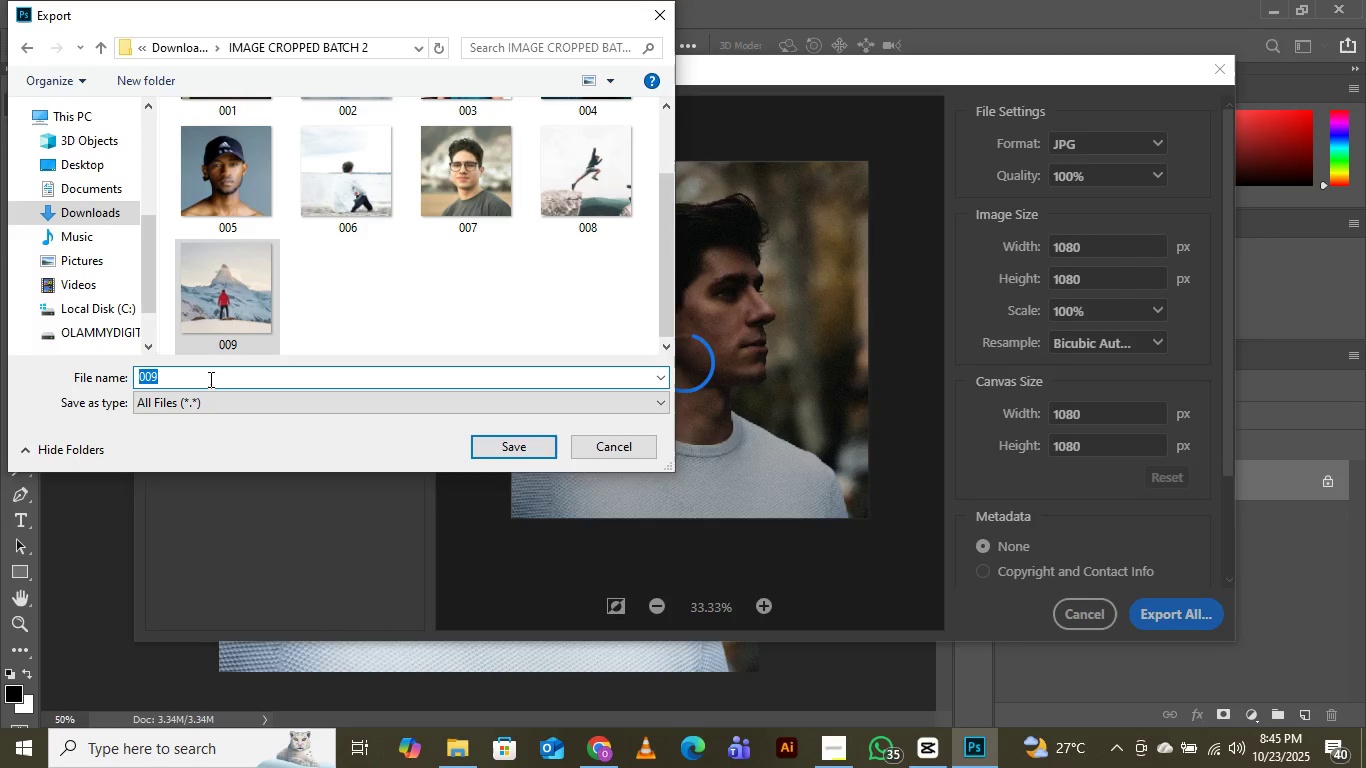 
left_click([212, 376])
 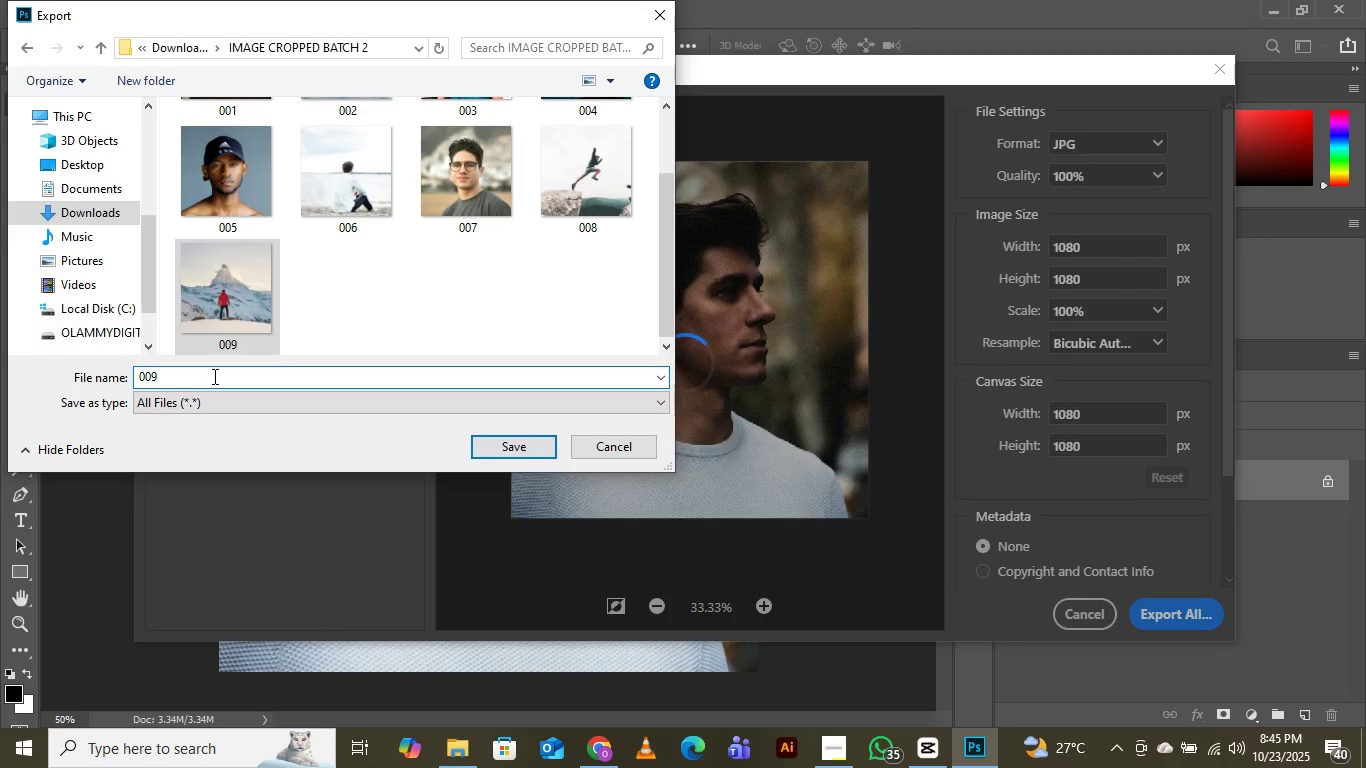 
key(Backspace)
key(Backspace)
type(10)
 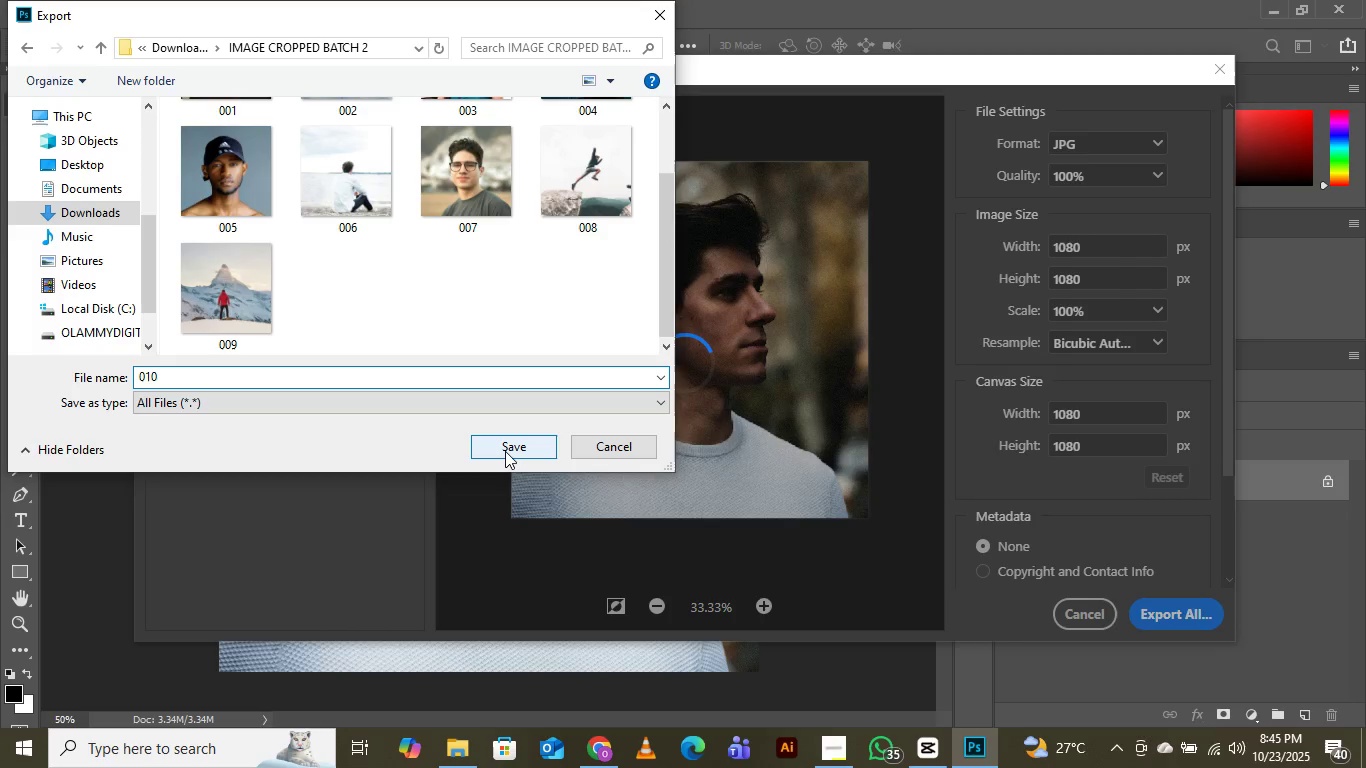 
wait(5.49)
 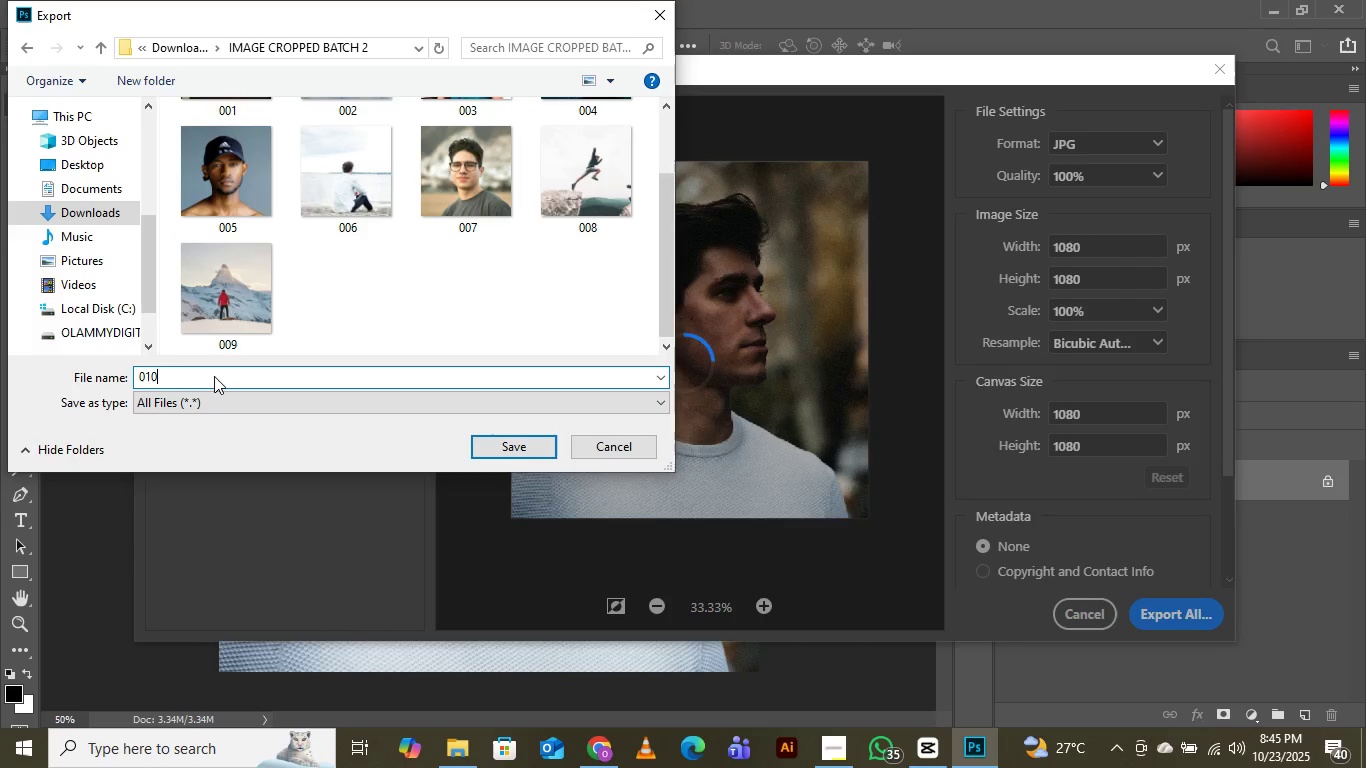 
left_click([505, 451])
 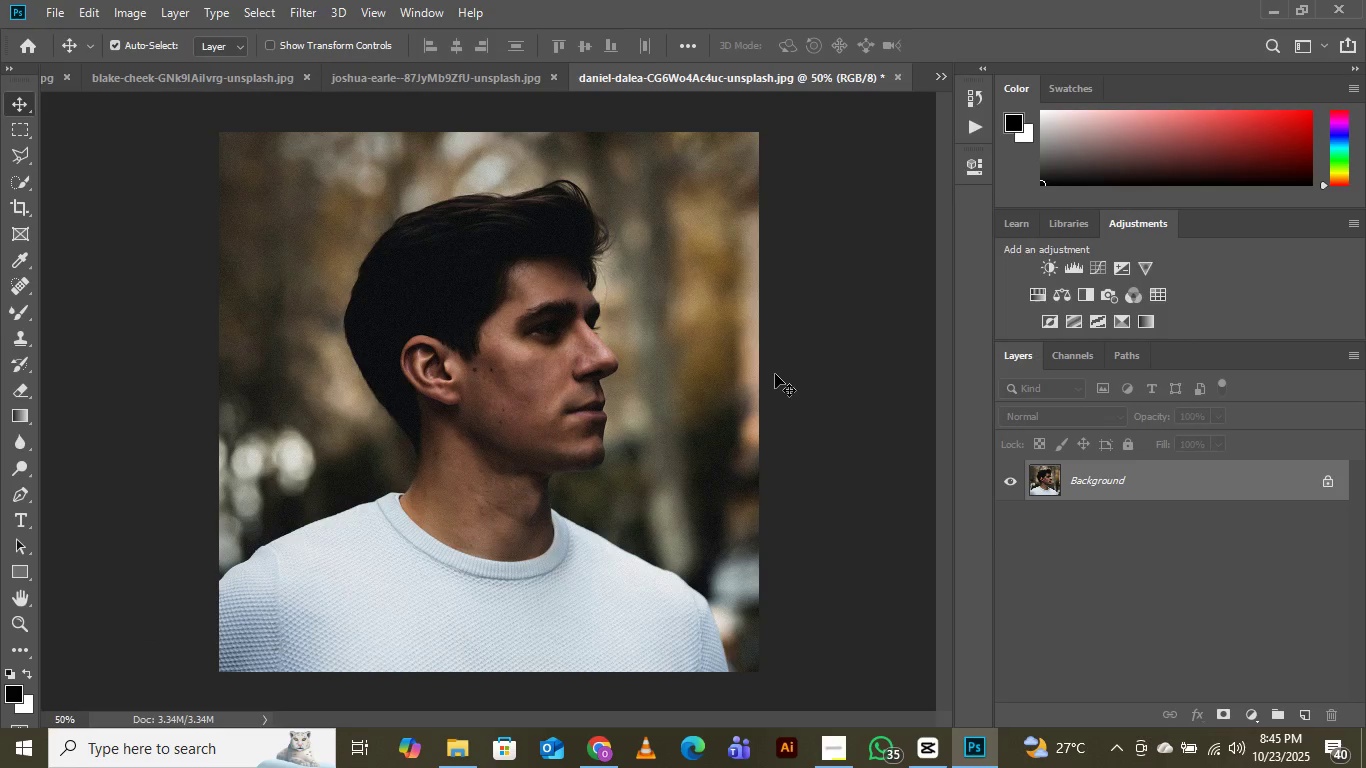 
wait(13.76)
 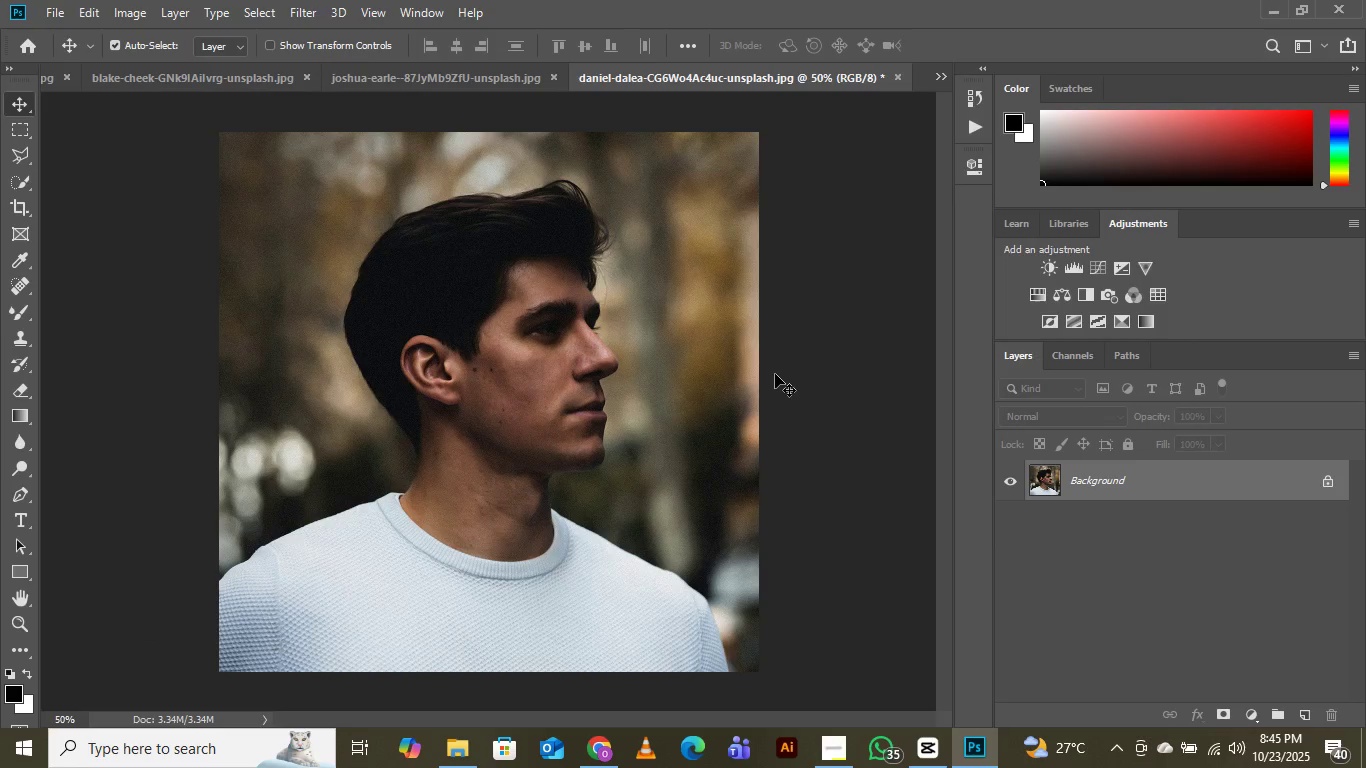 
left_click([941, 75])
 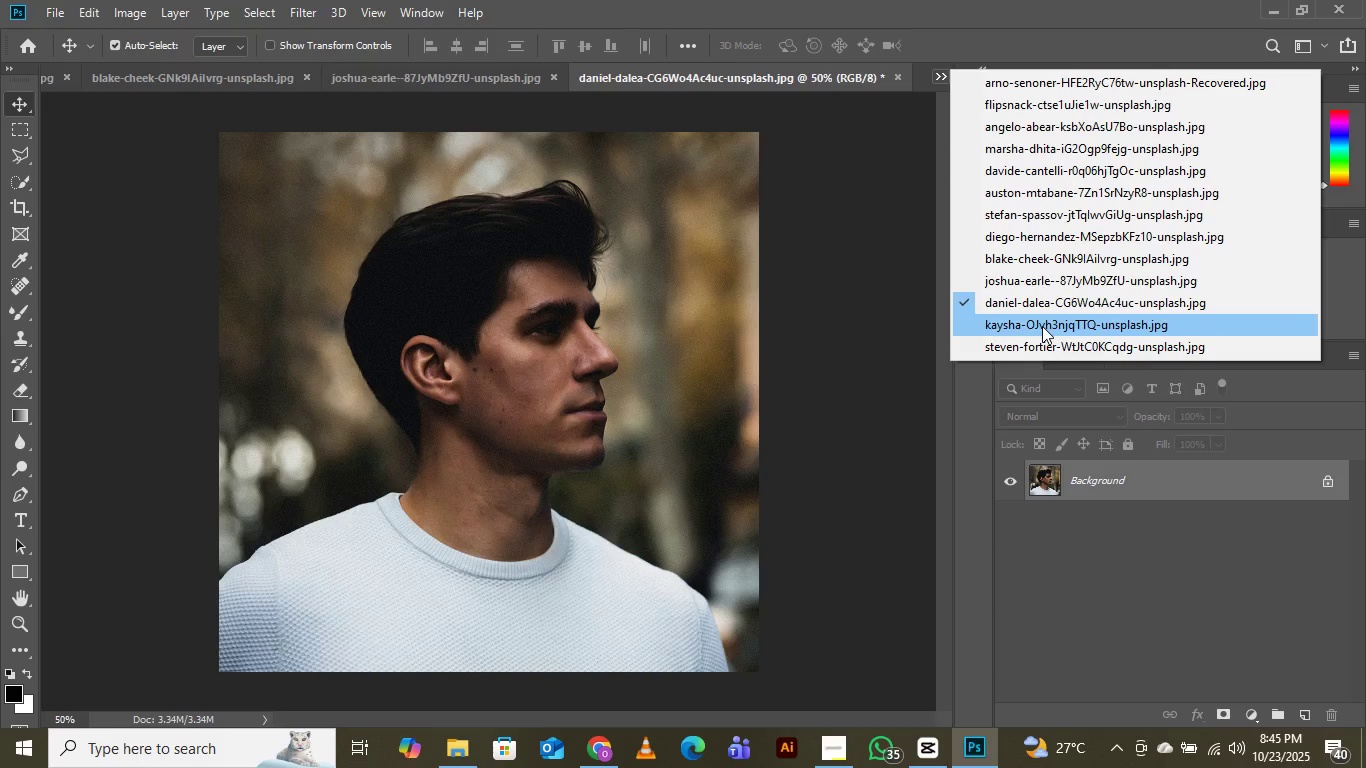 
left_click([1042, 326])
 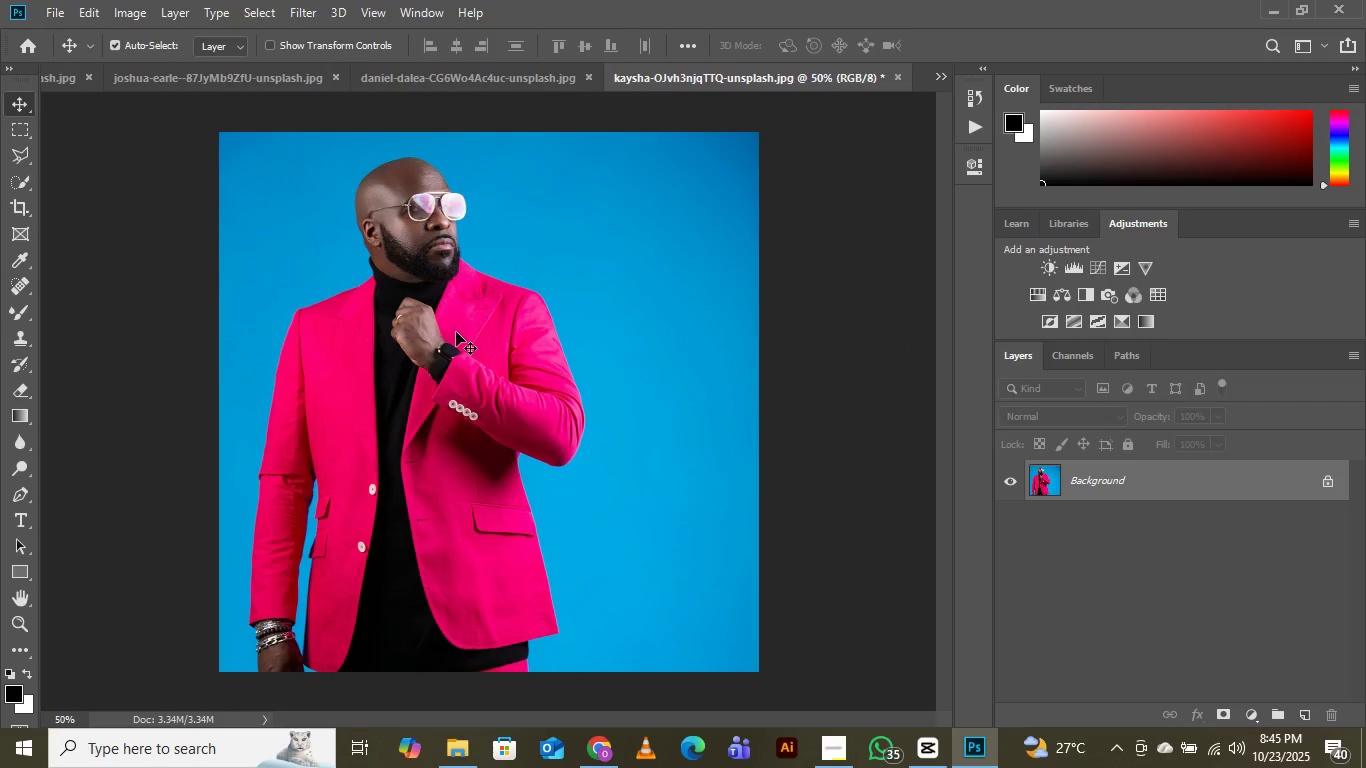 
wait(8.34)
 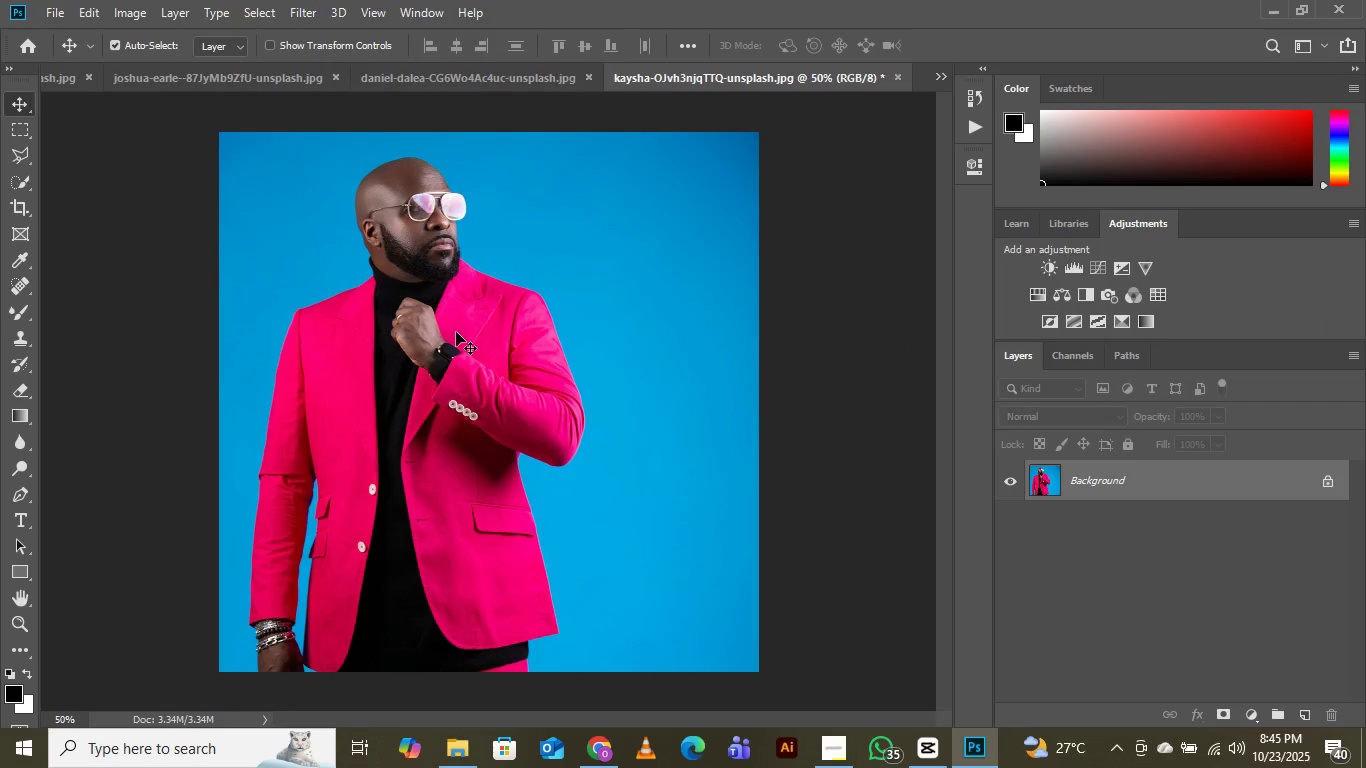 
left_click([57, 11])
 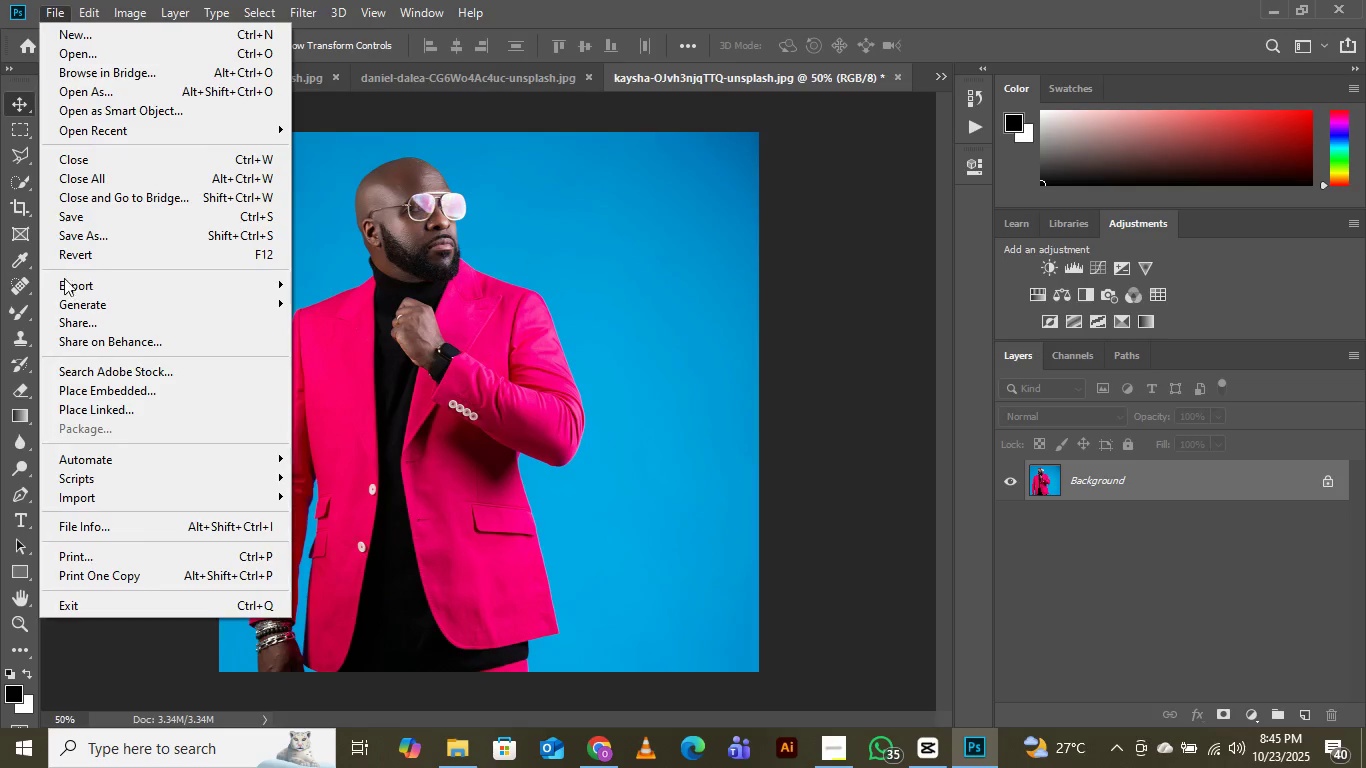 
mouse_move([110, 287])
 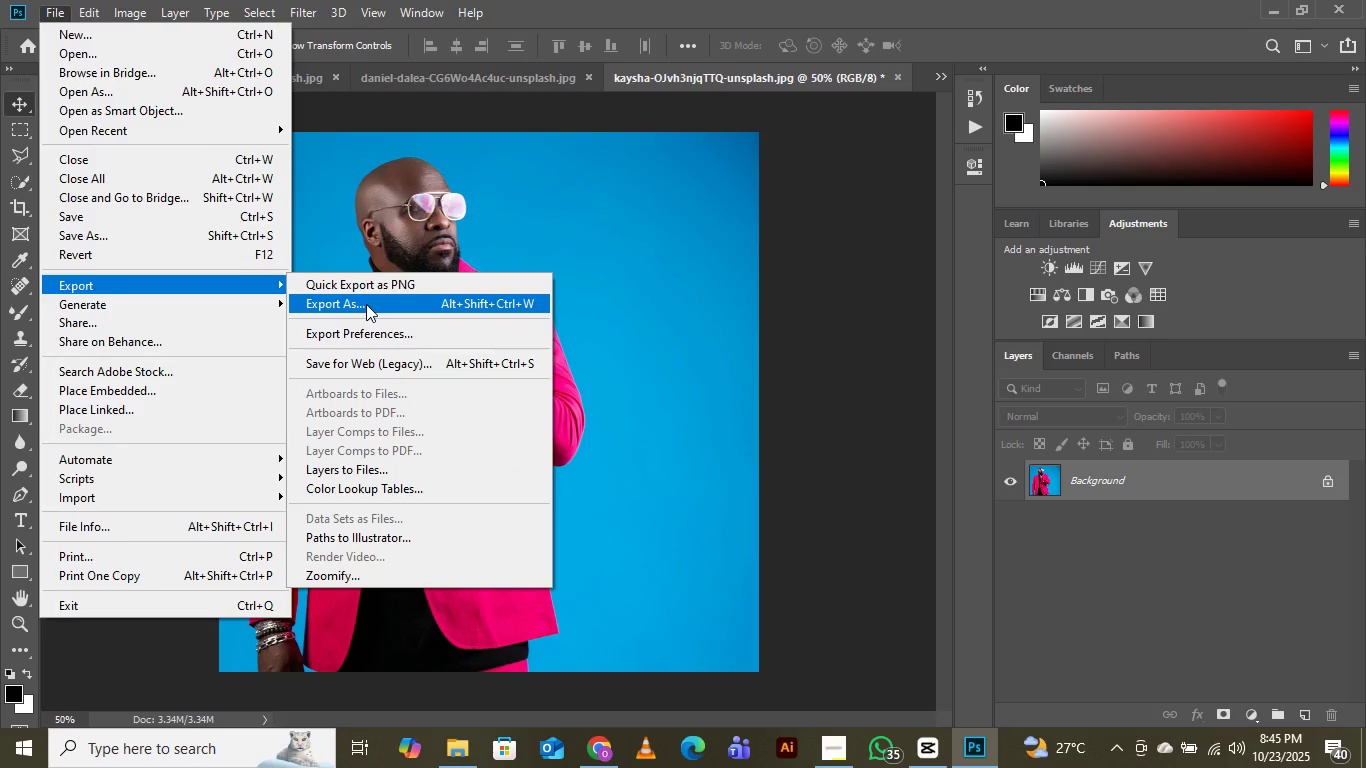 
left_click([366, 304])
 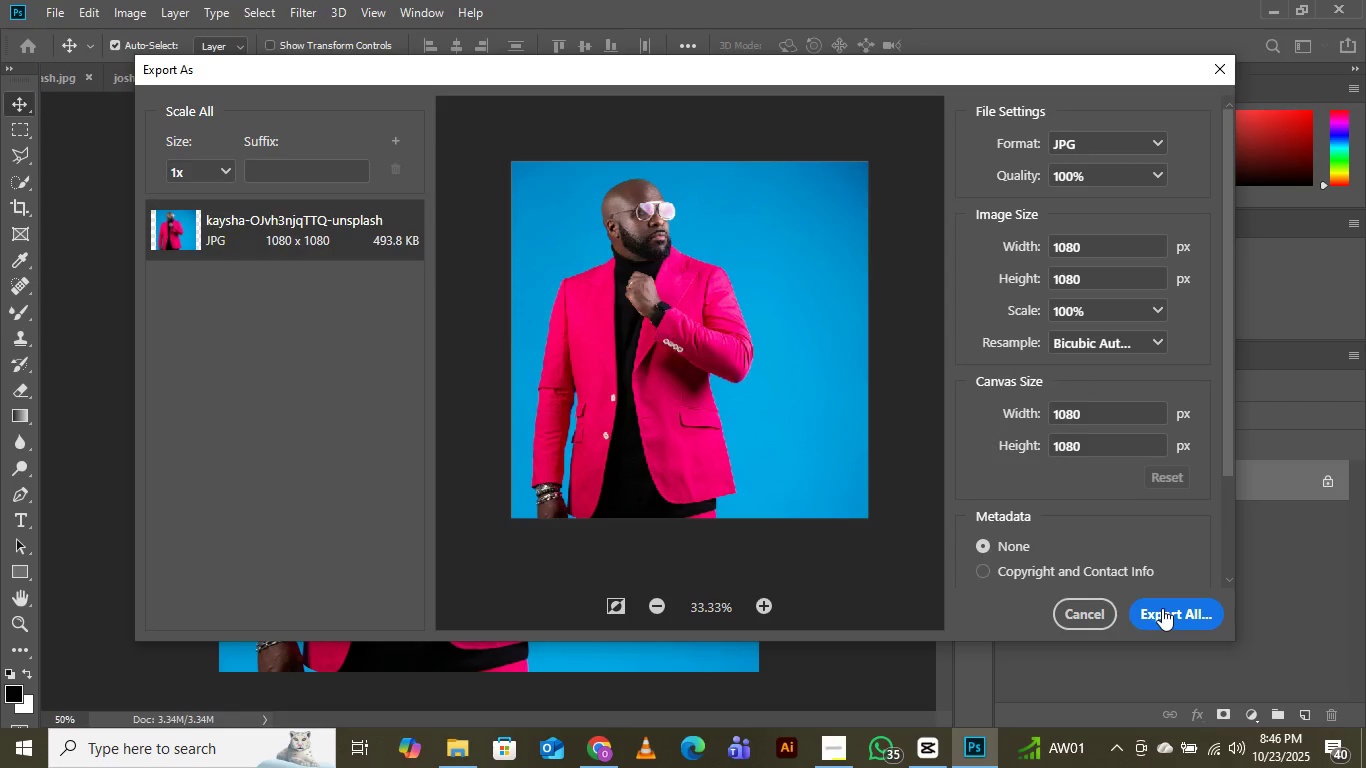 
wait(33.11)
 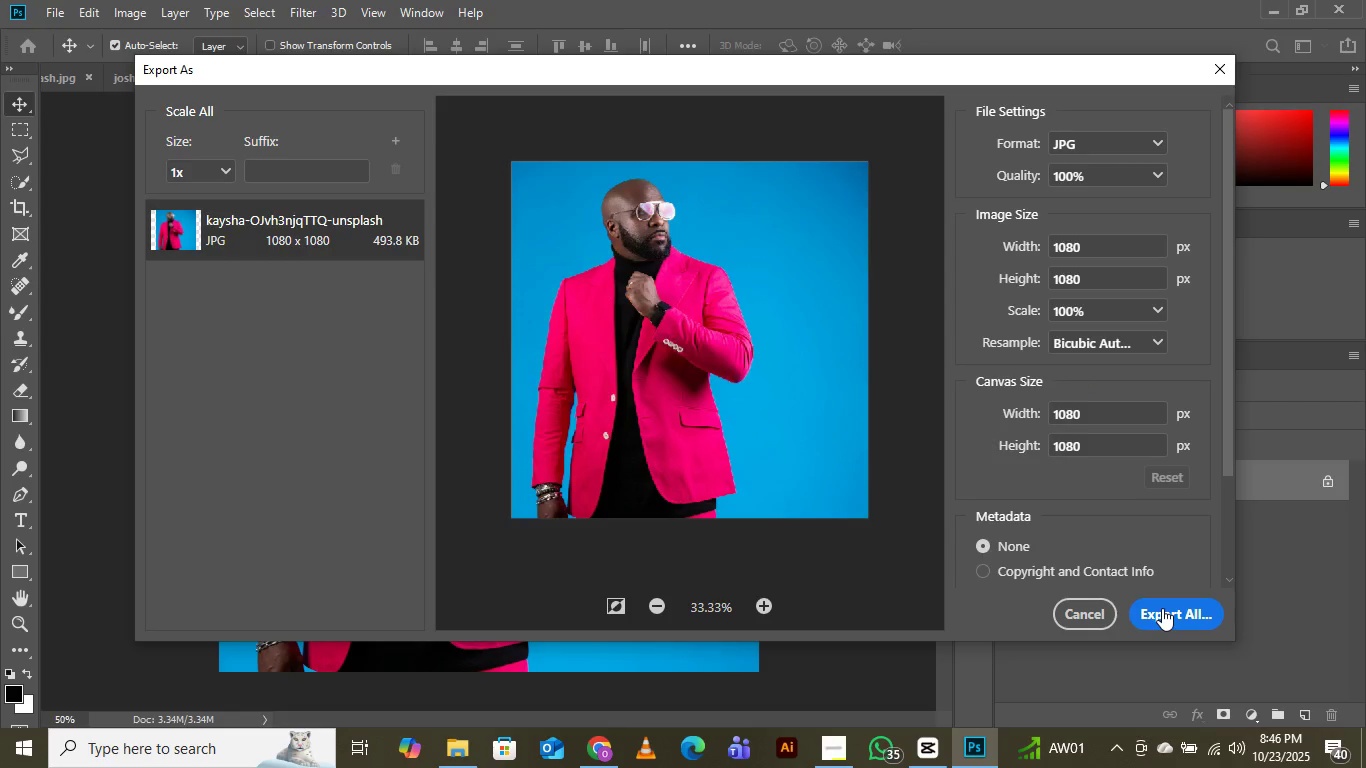 
left_click([1161, 608])
 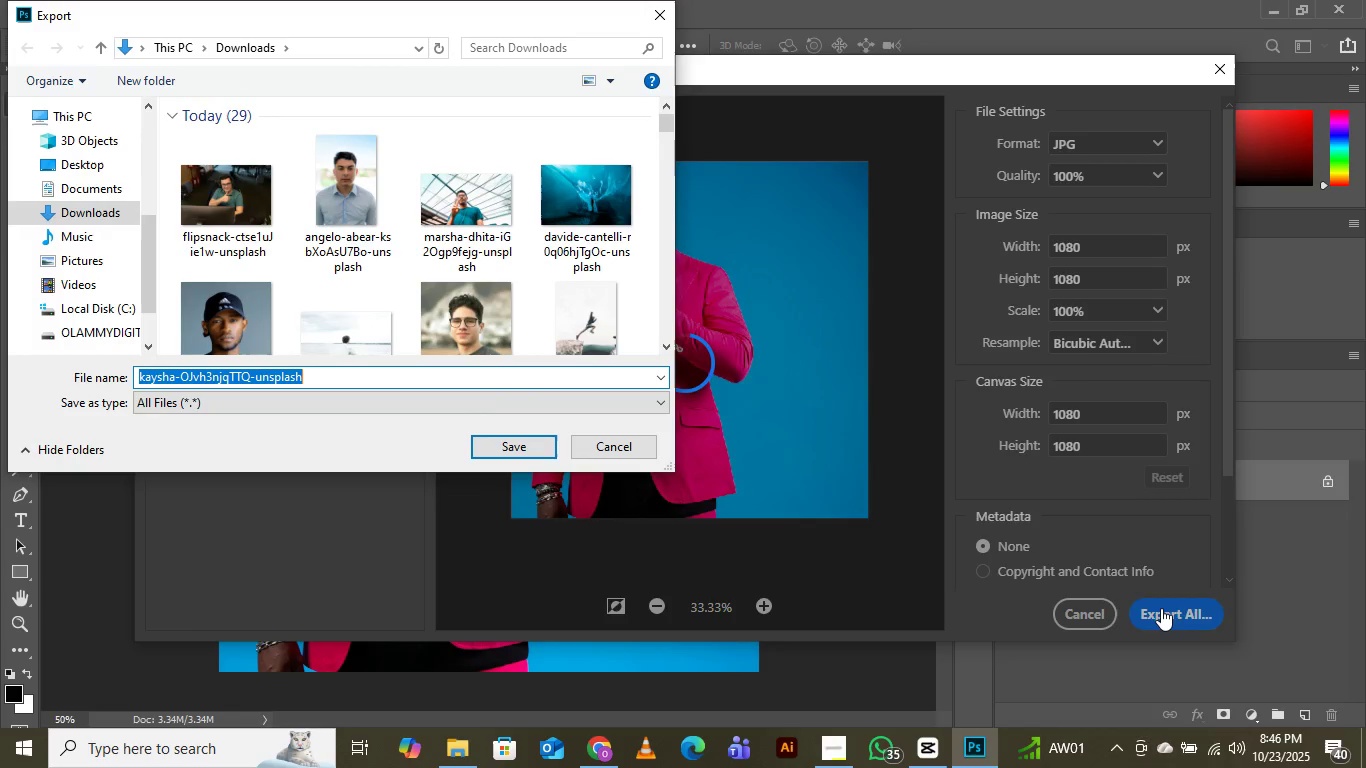 
wait(6.73)
 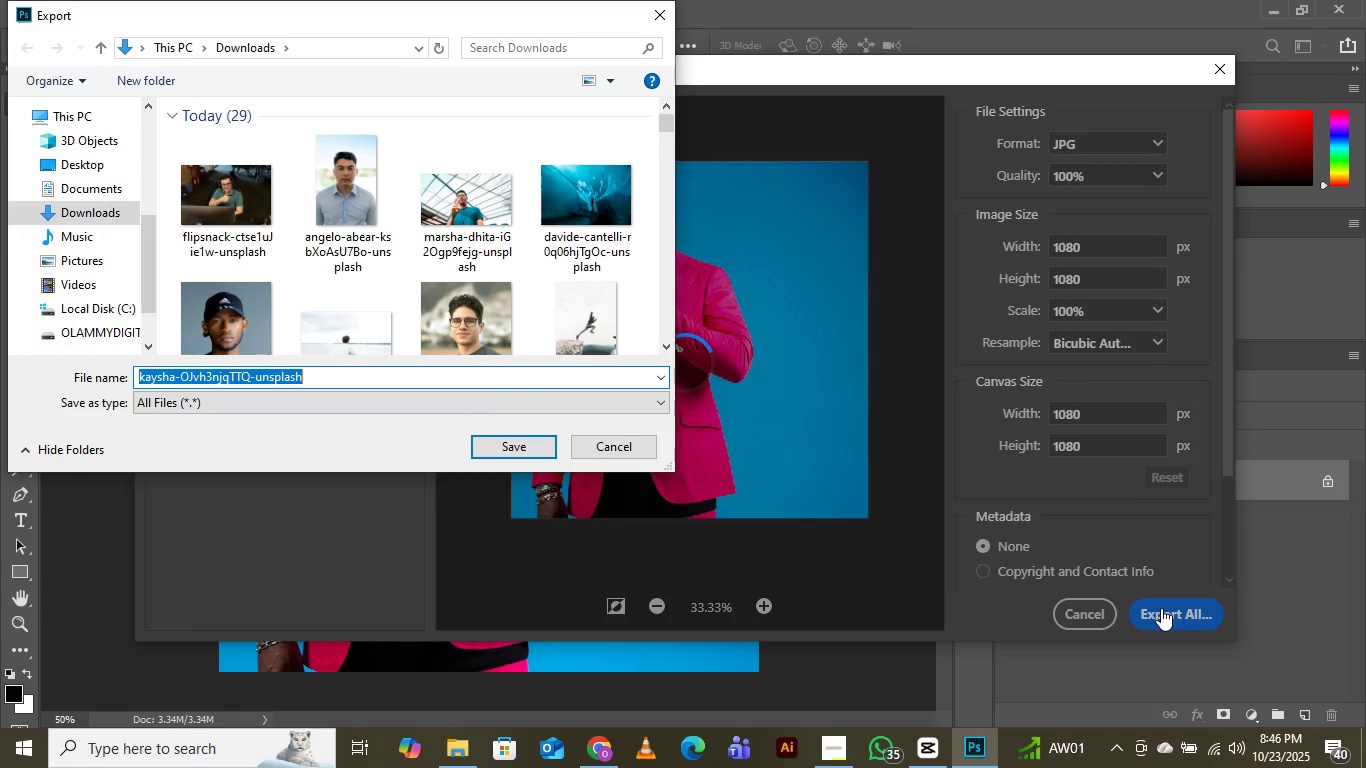 
scroll: coordinate [503, 186], scroll_direction: down, amount: 2.0
 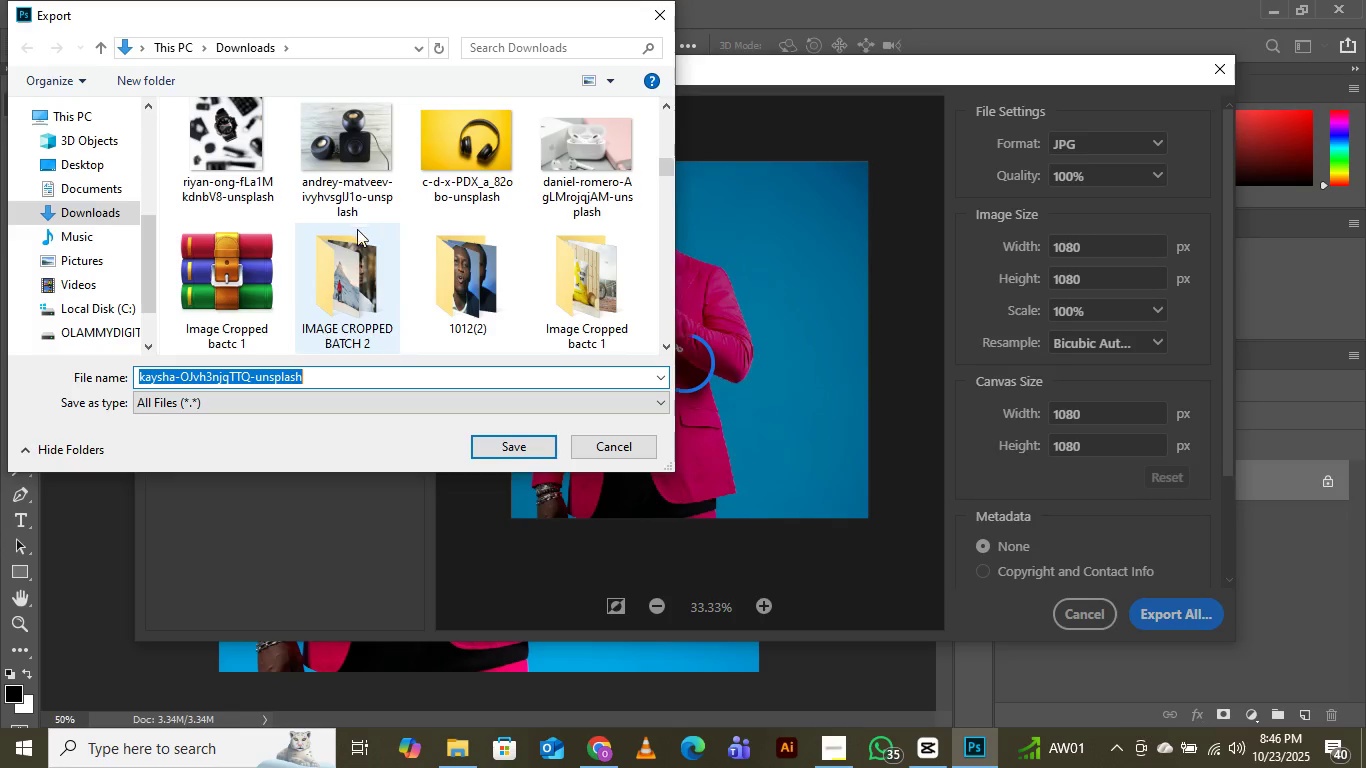 
double_click([354, 281])
 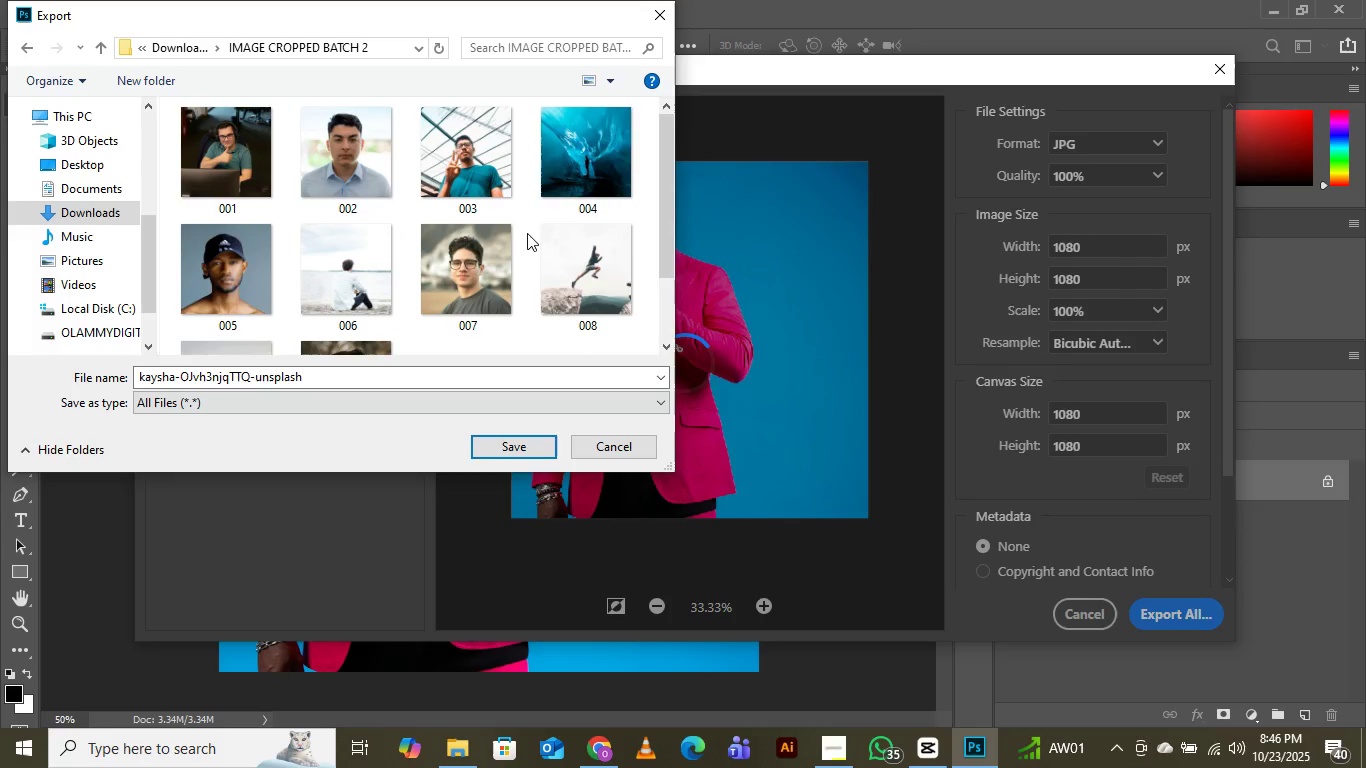 
scroll: coordinate [527, 233], scroll_direction: down, amount: 3.0
 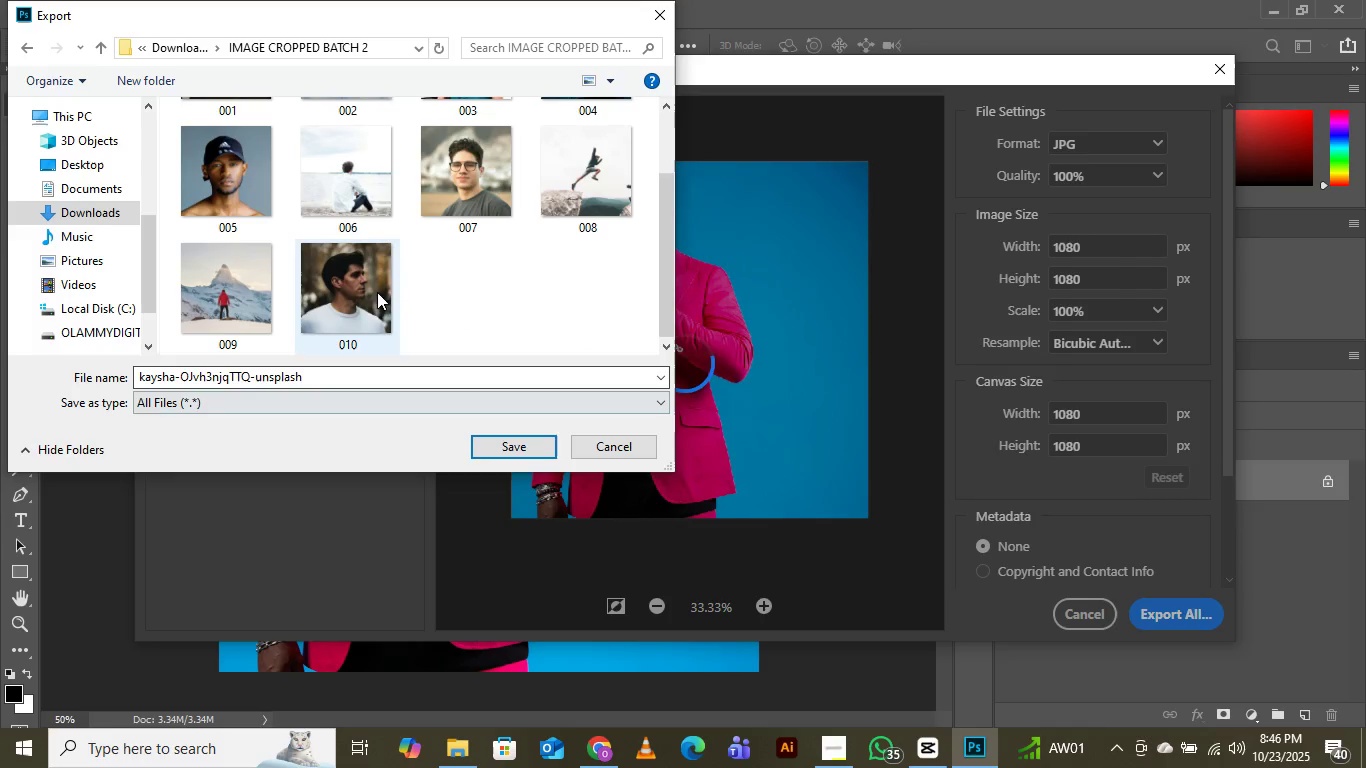 
left_click([362, 288])
 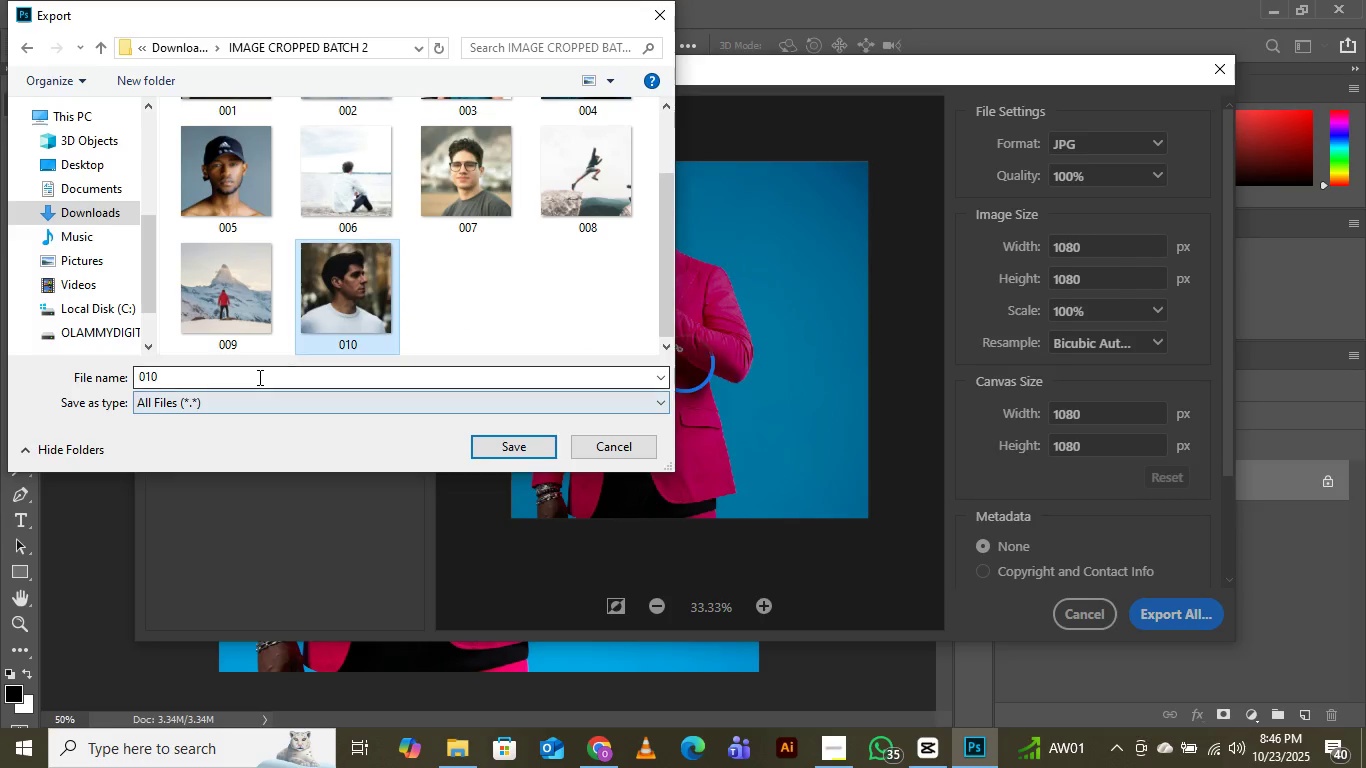 
left_click([258, 377])
 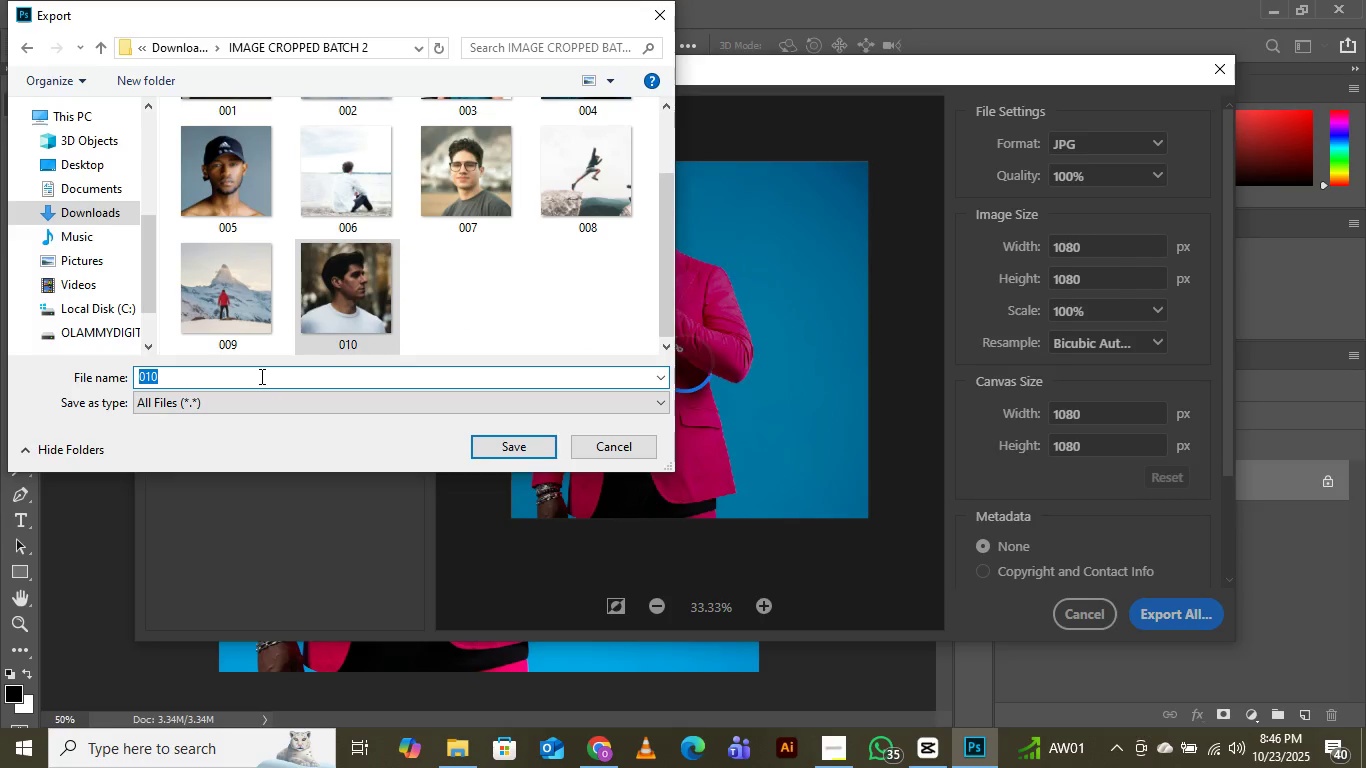 
key(ArrowRight)
 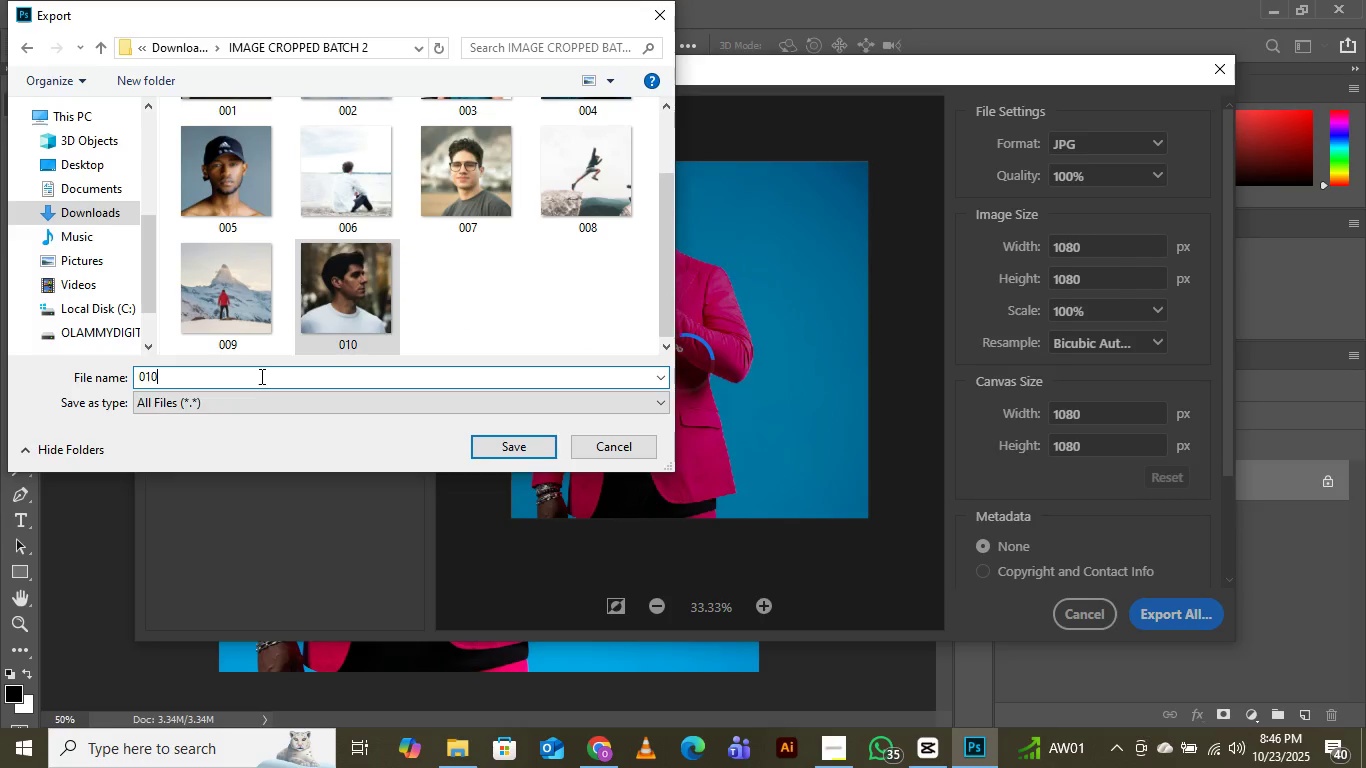 
key(Backspace)
 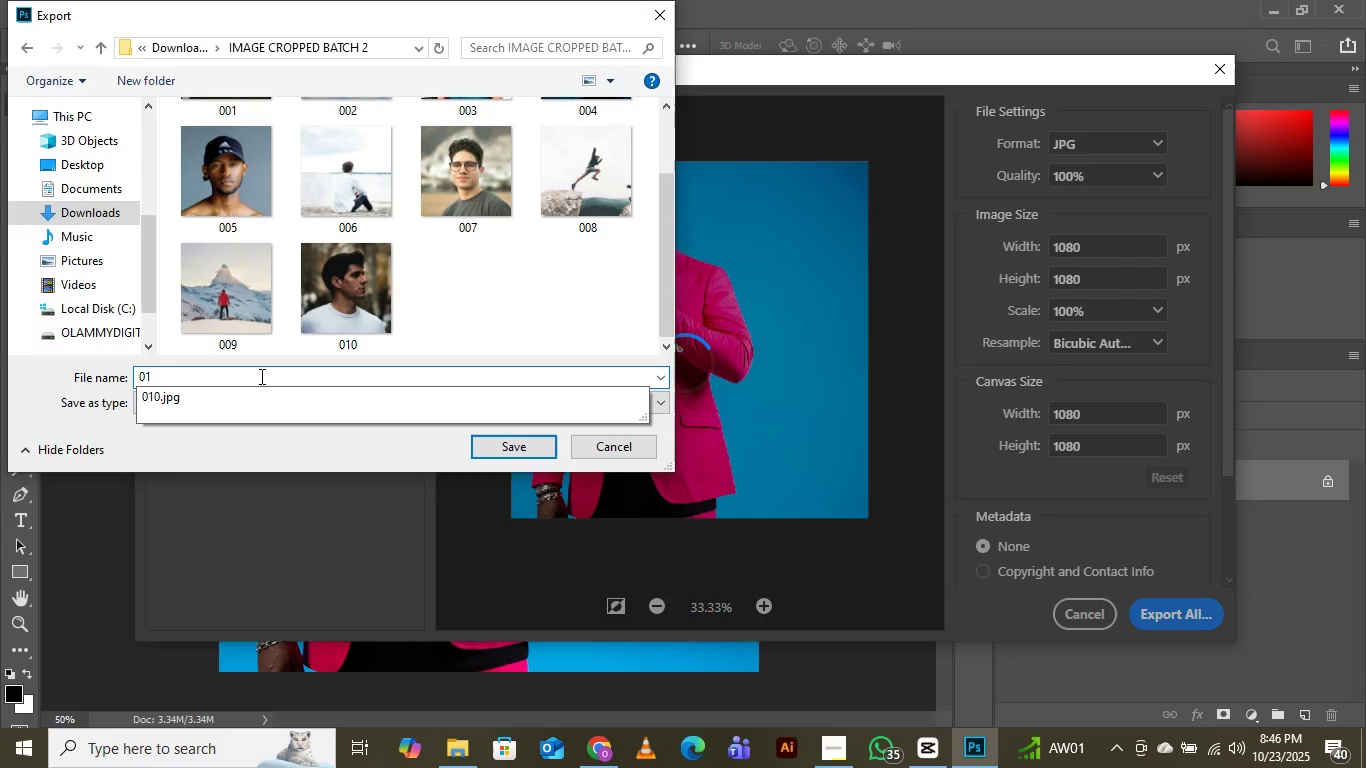 
key(1)
 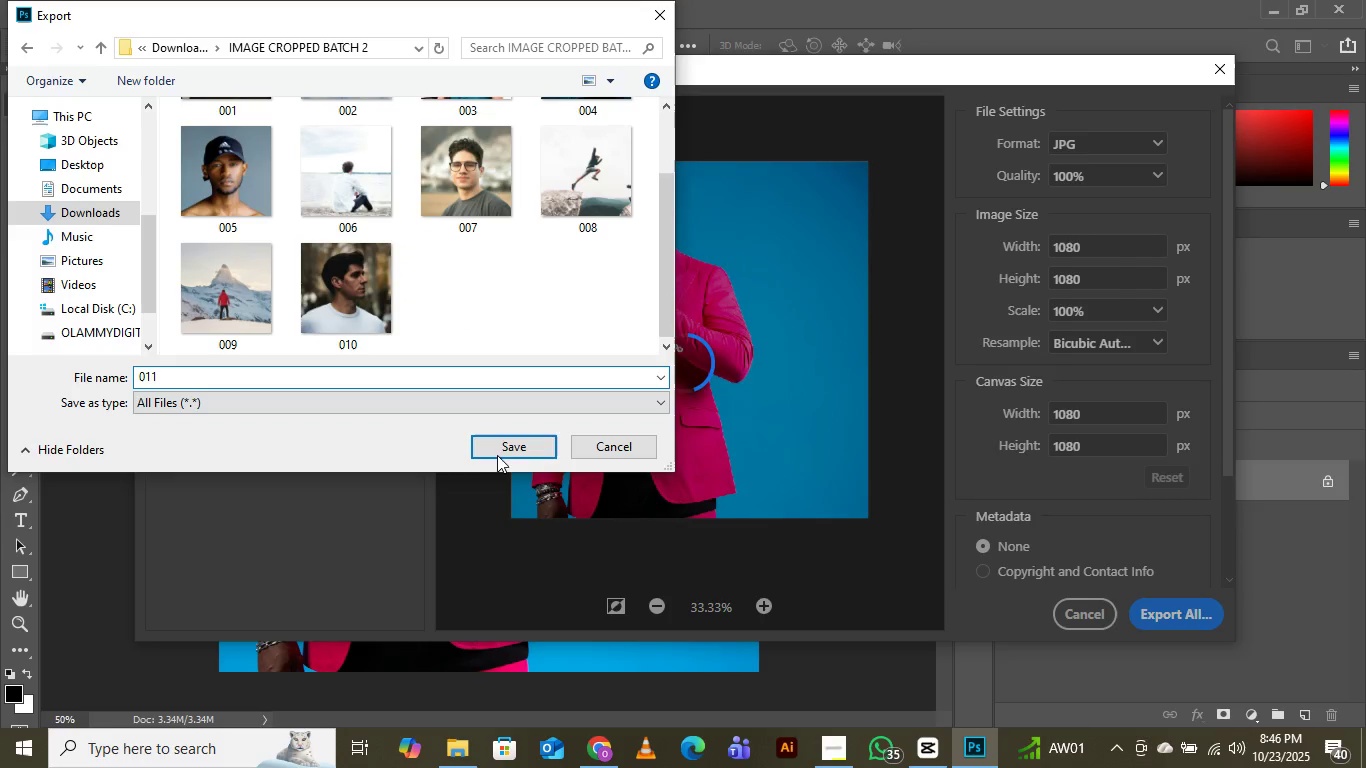 
left_click([509, 442])
 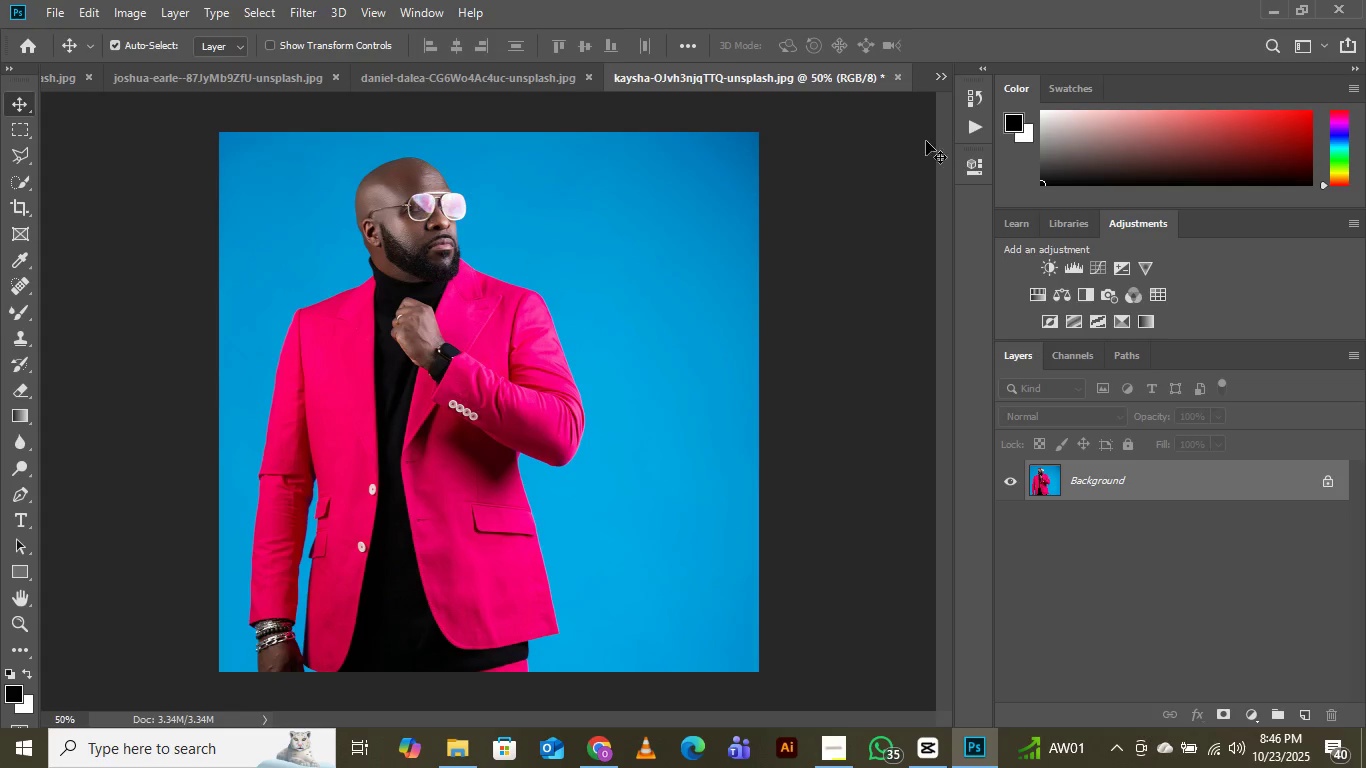 
wait(5.27)
 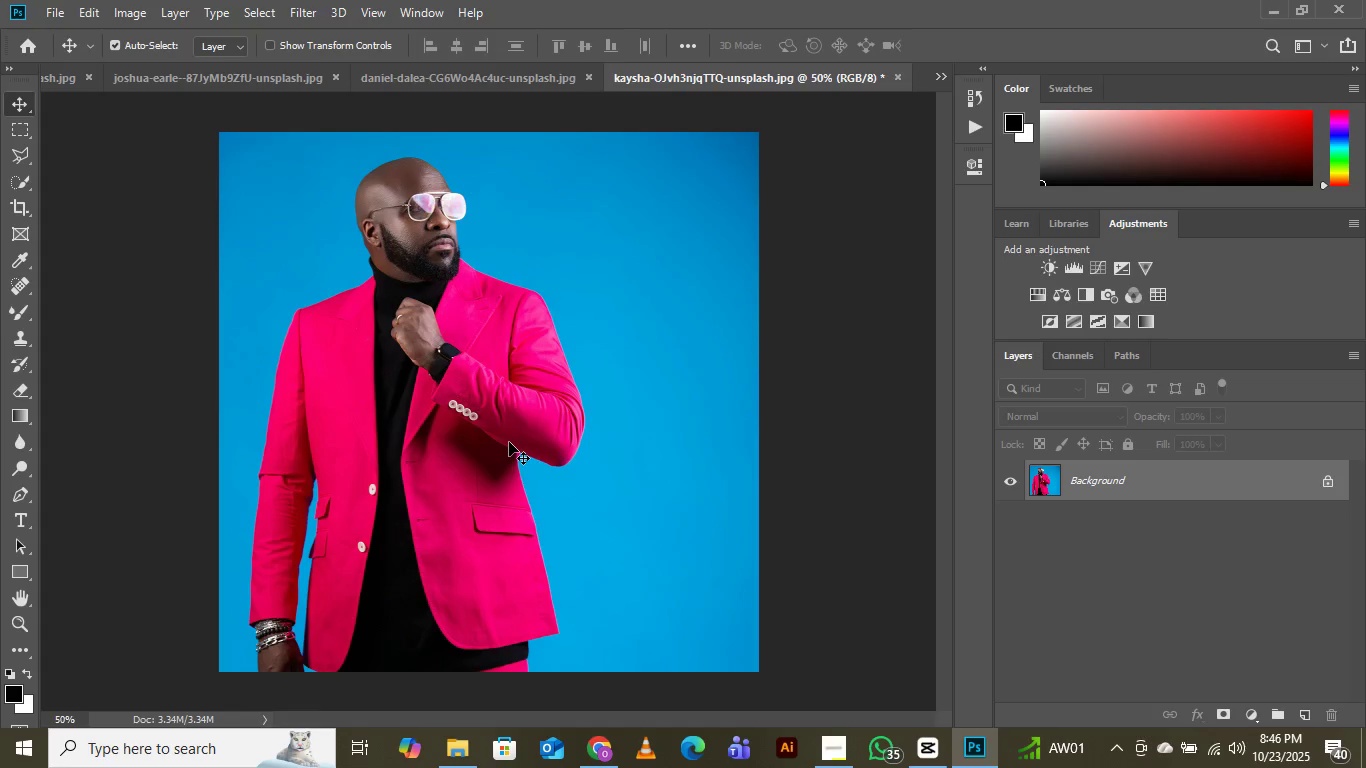 
left_click([937, 80])
 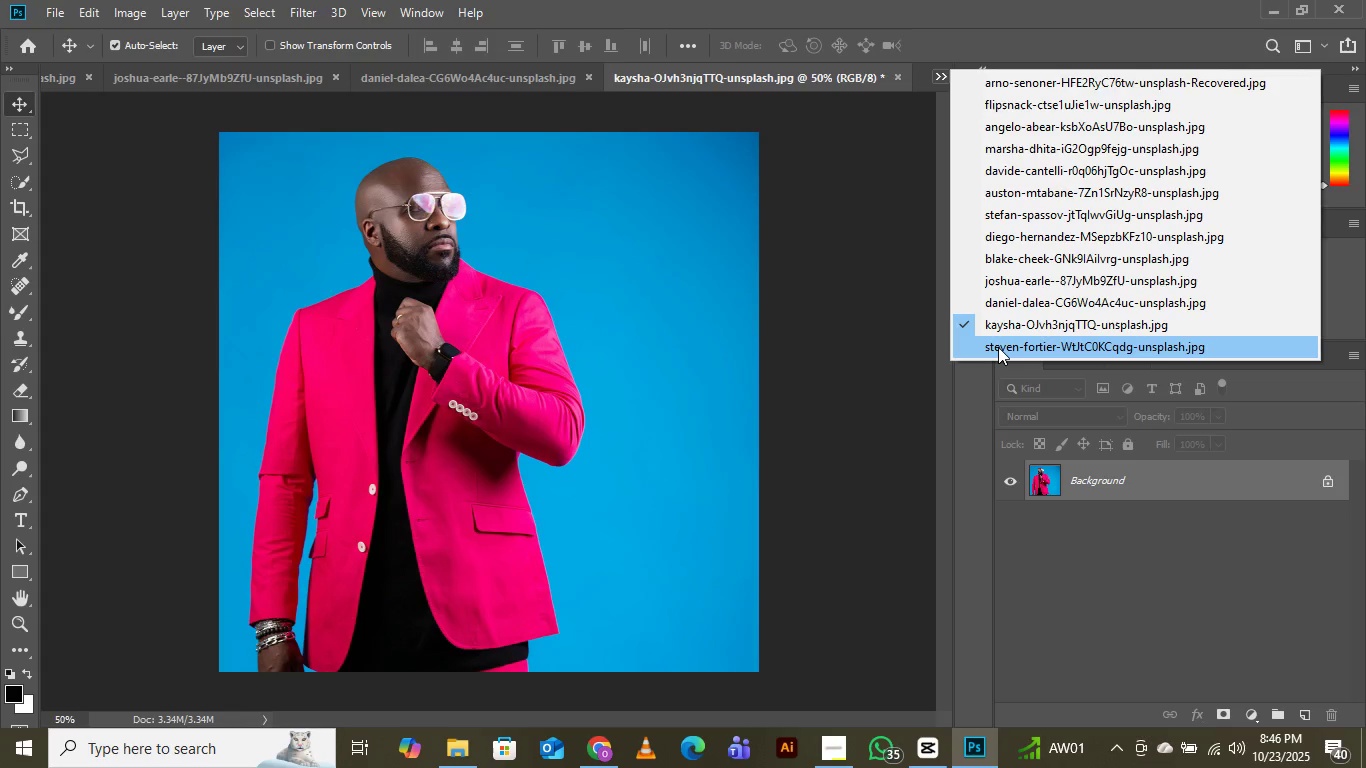 
left_click([998, 347])
 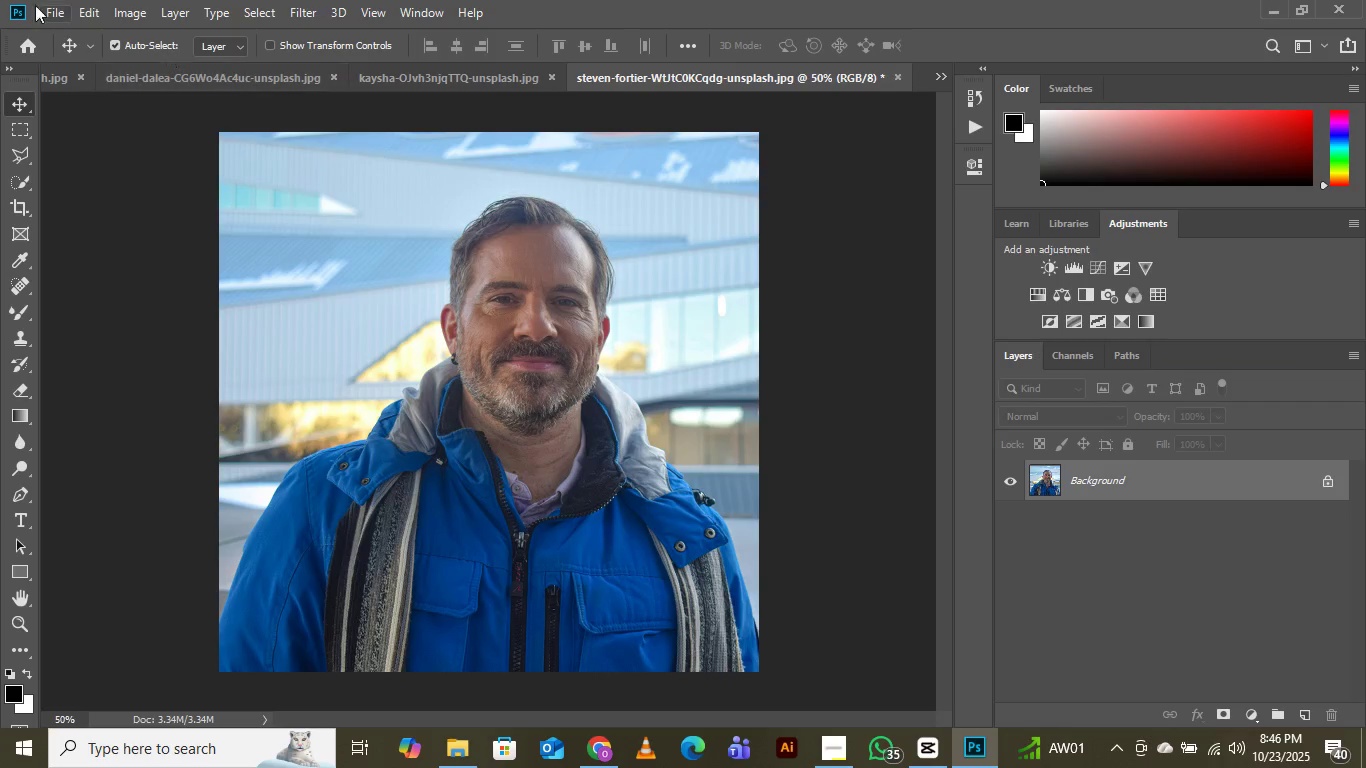 
left_click([54, 5])
 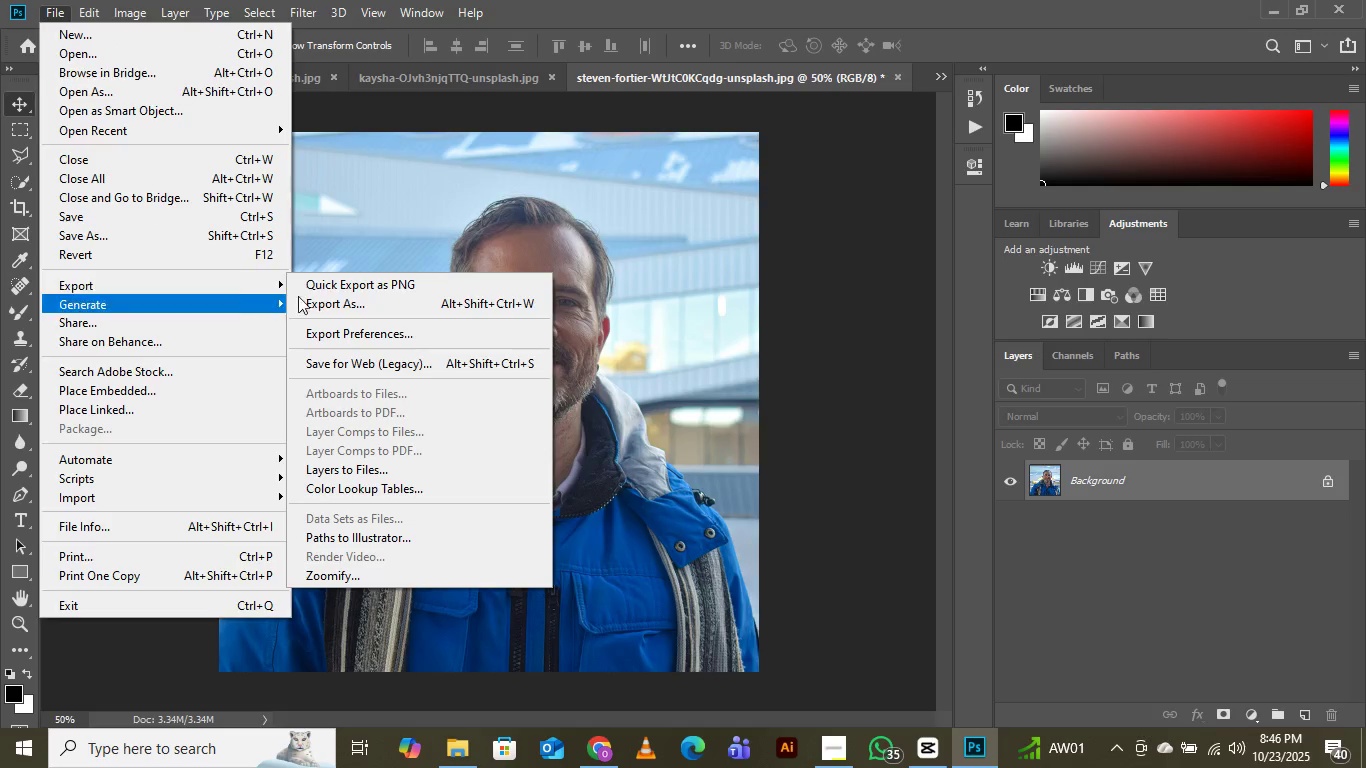 
left_click([343, 302])
 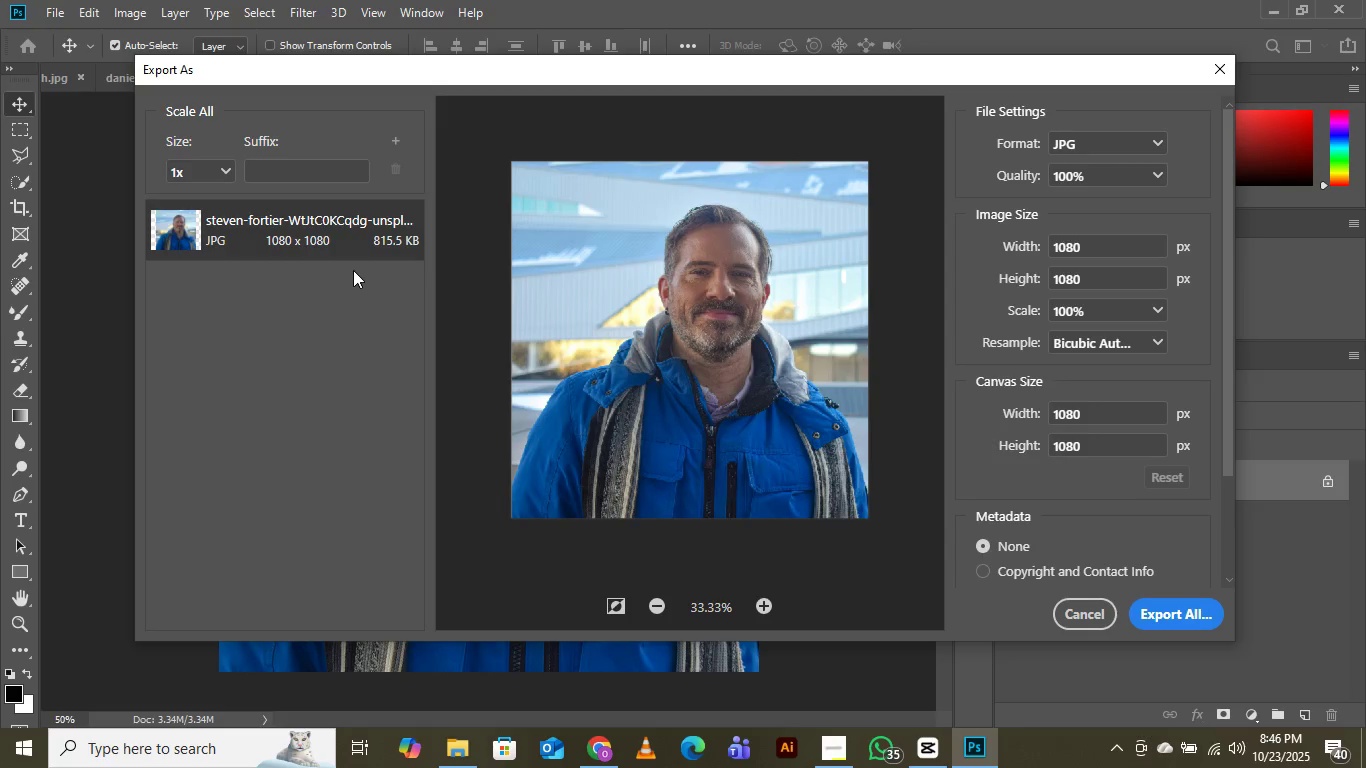 
wait(12.17)
 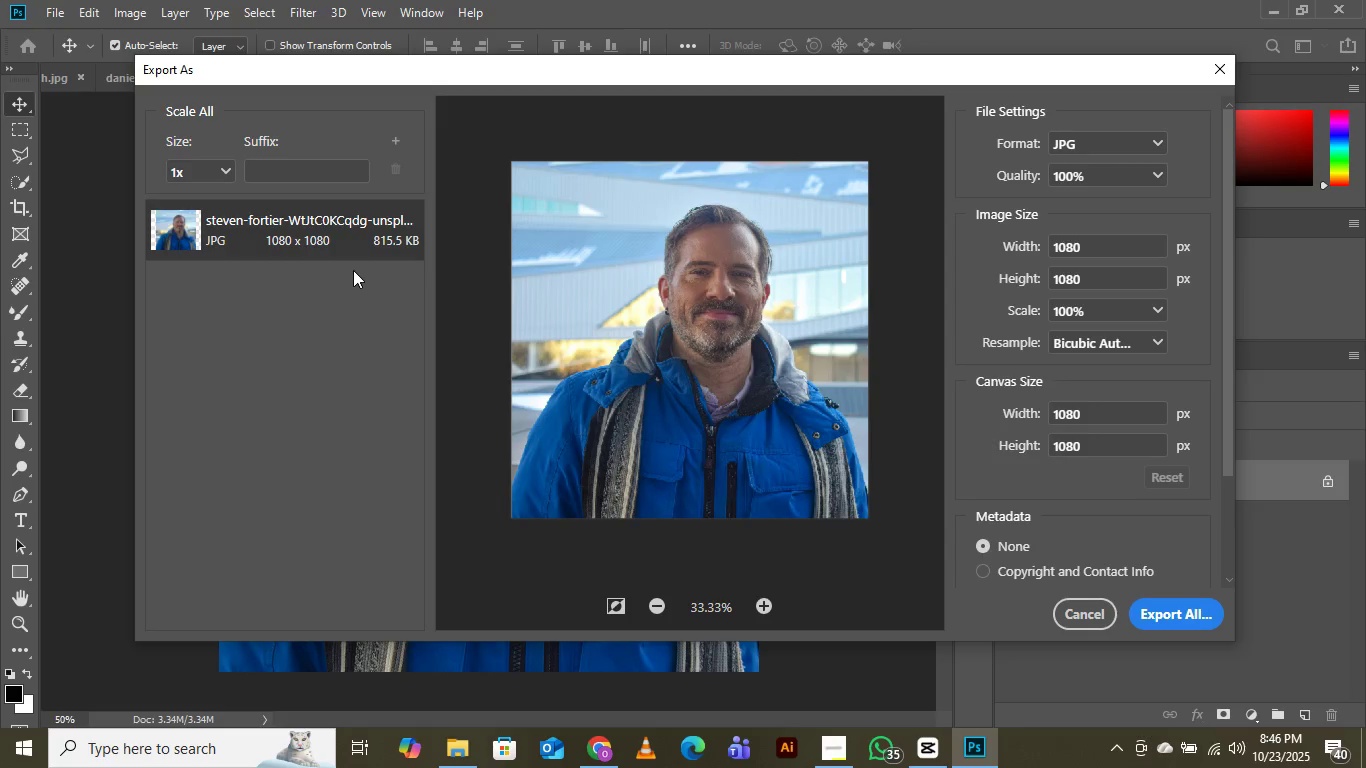 
left_click([1174, 615])
 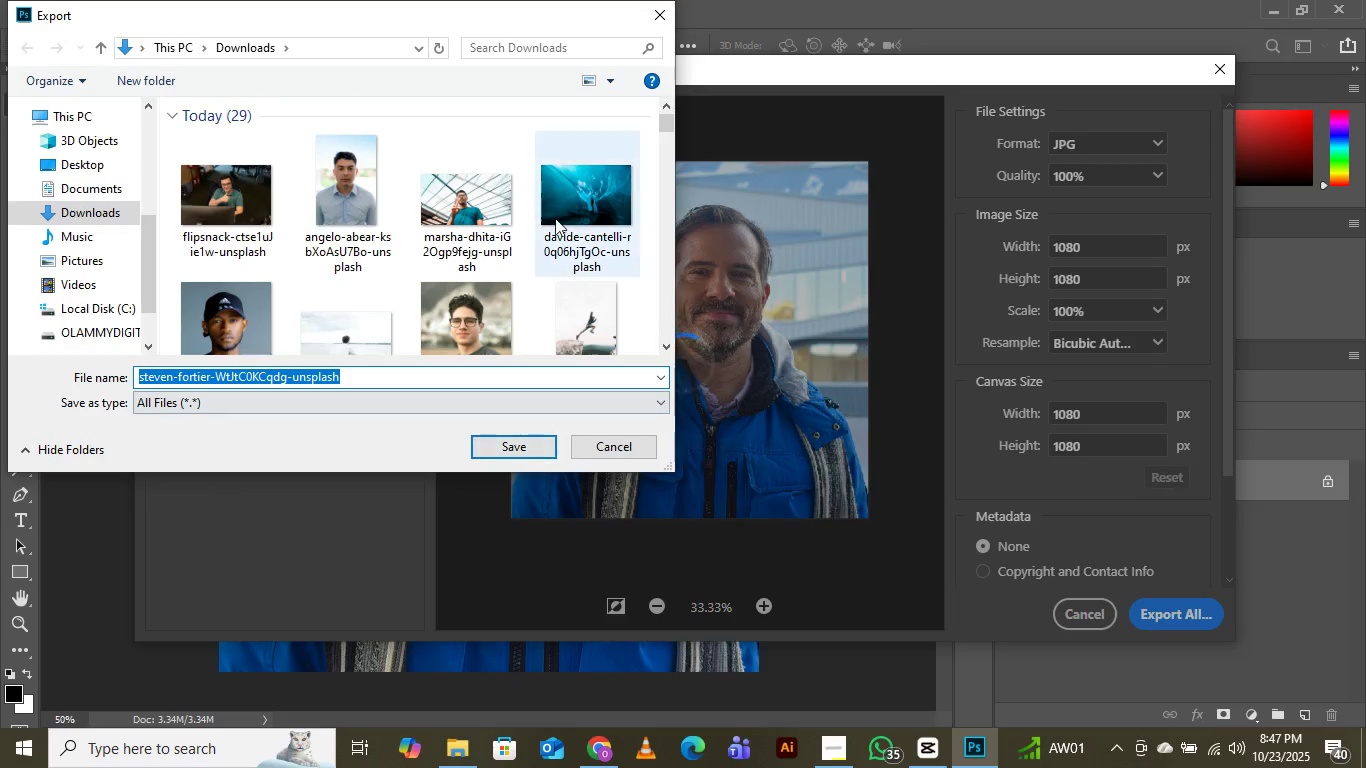 
scroll: coordinate [569, 201], scroll_direction: down, amount: 3.0
 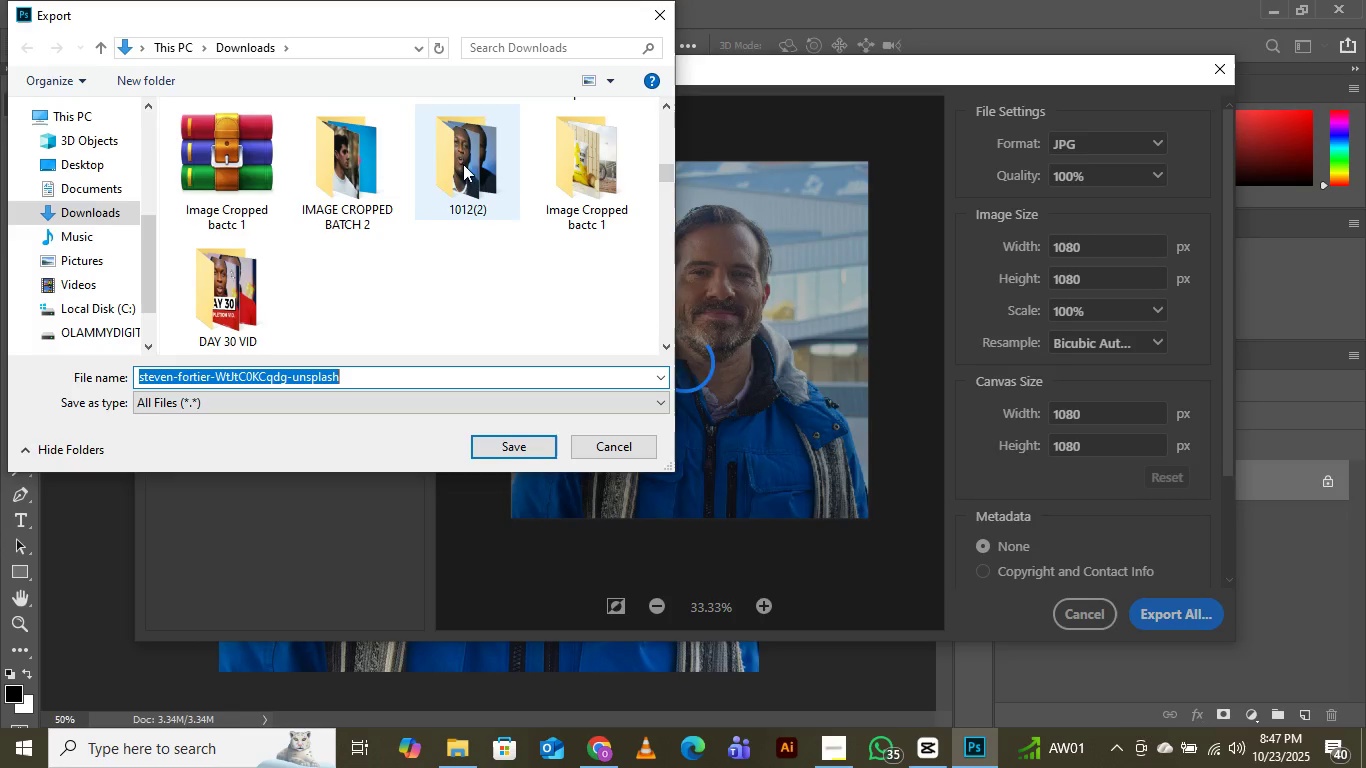 
double_click([352, 172])
 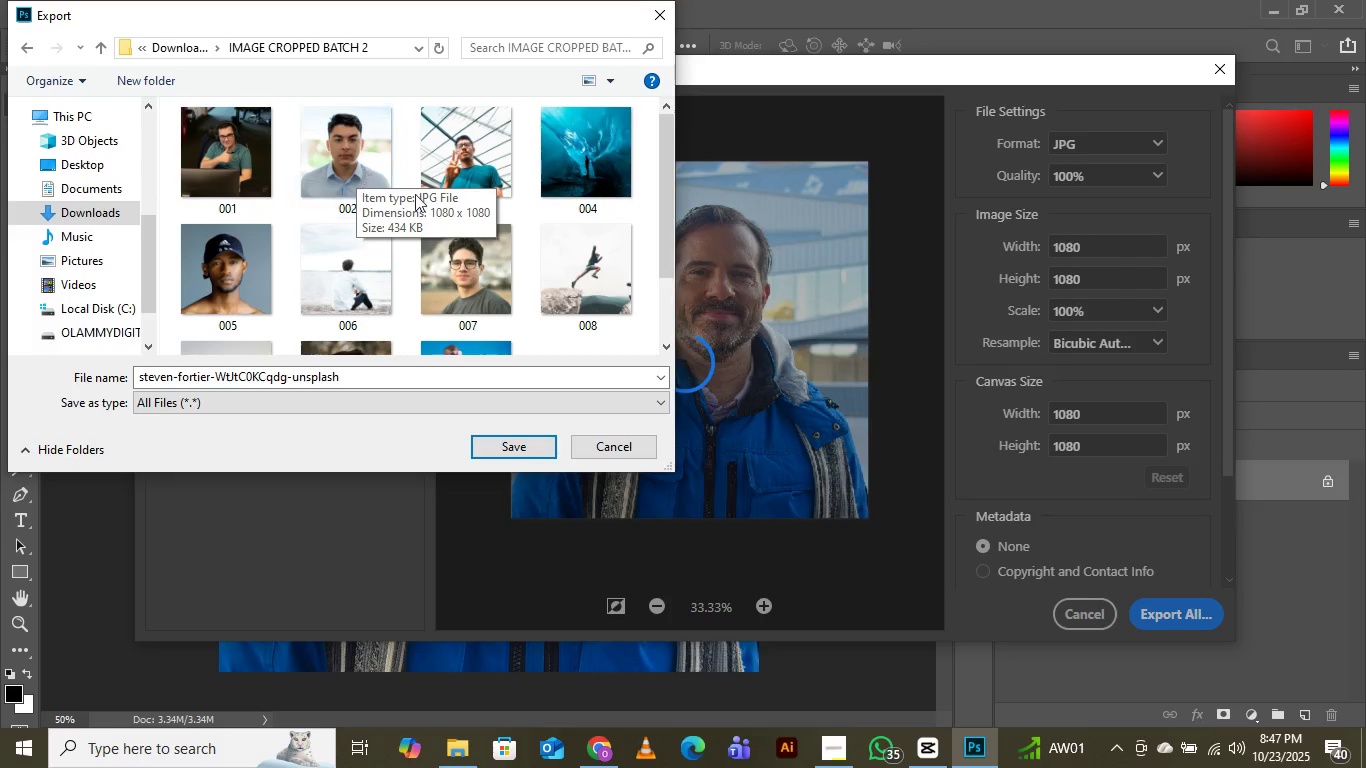 
scroll: coordinate [460, 250], scroll_direction: down, amount: 2.0
 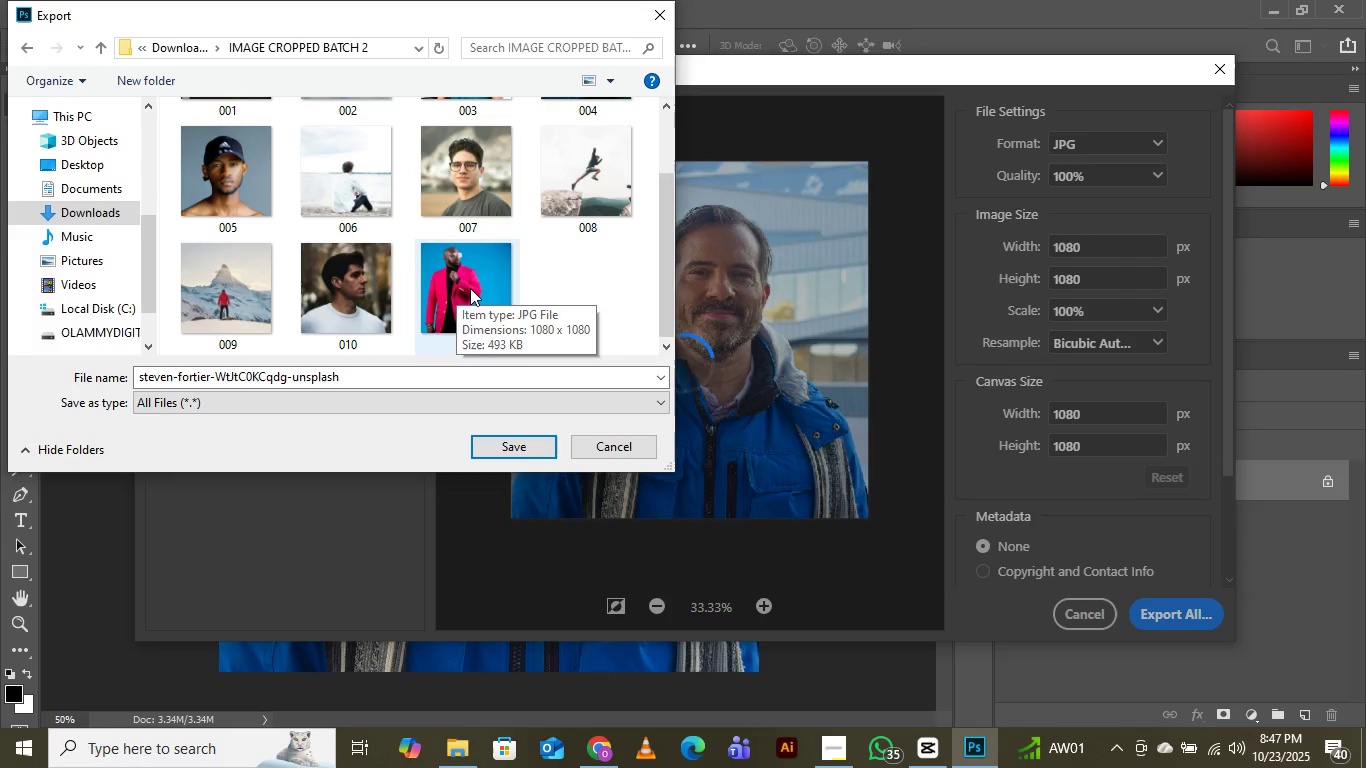 
left_click([470, 288])
 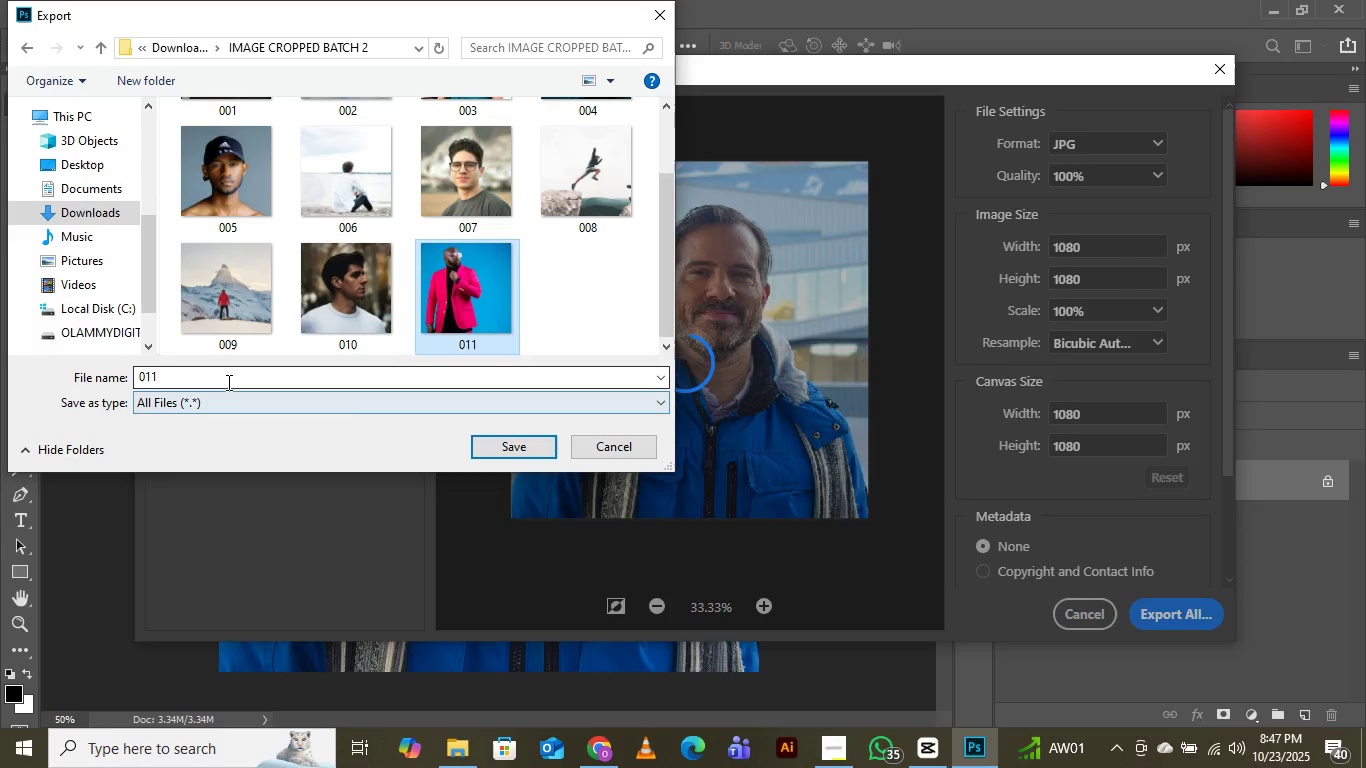 
left_click([227, 382])
 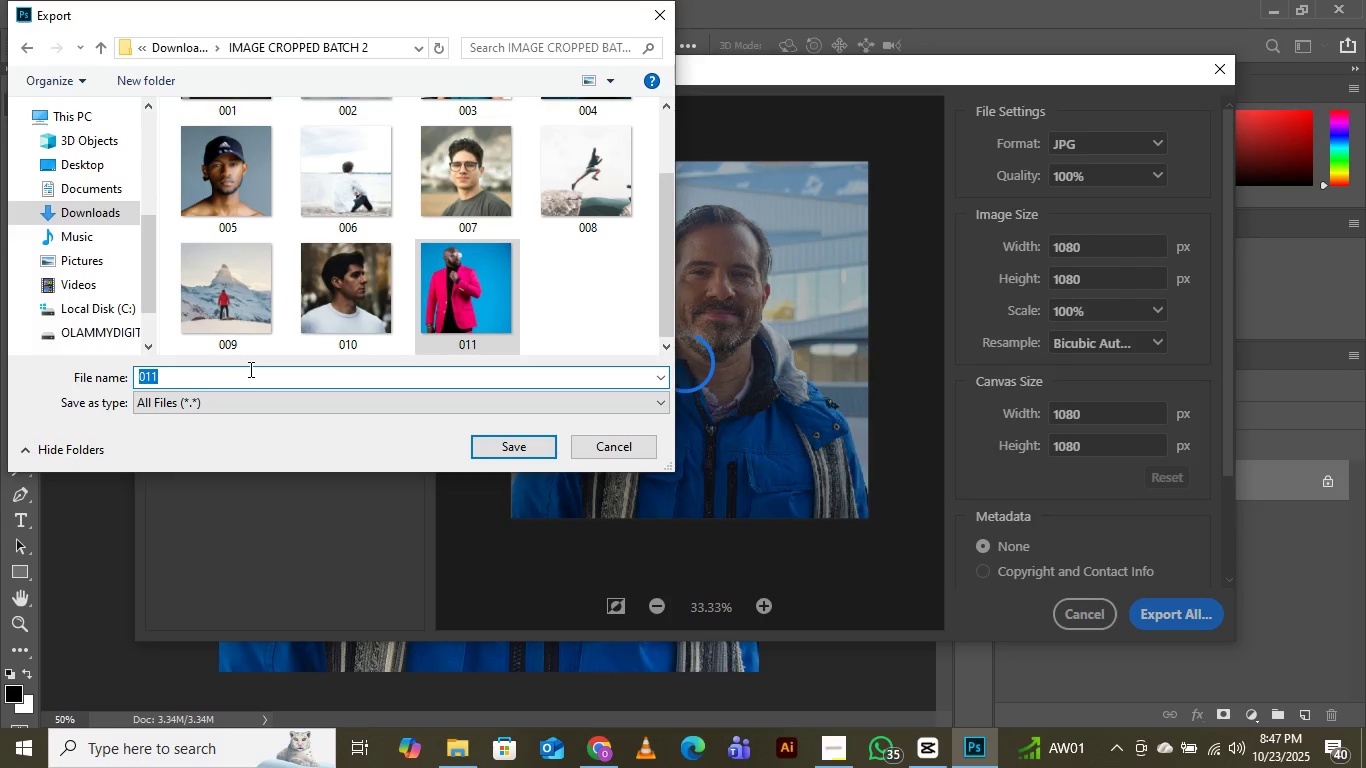 
key(ArrowRight)
 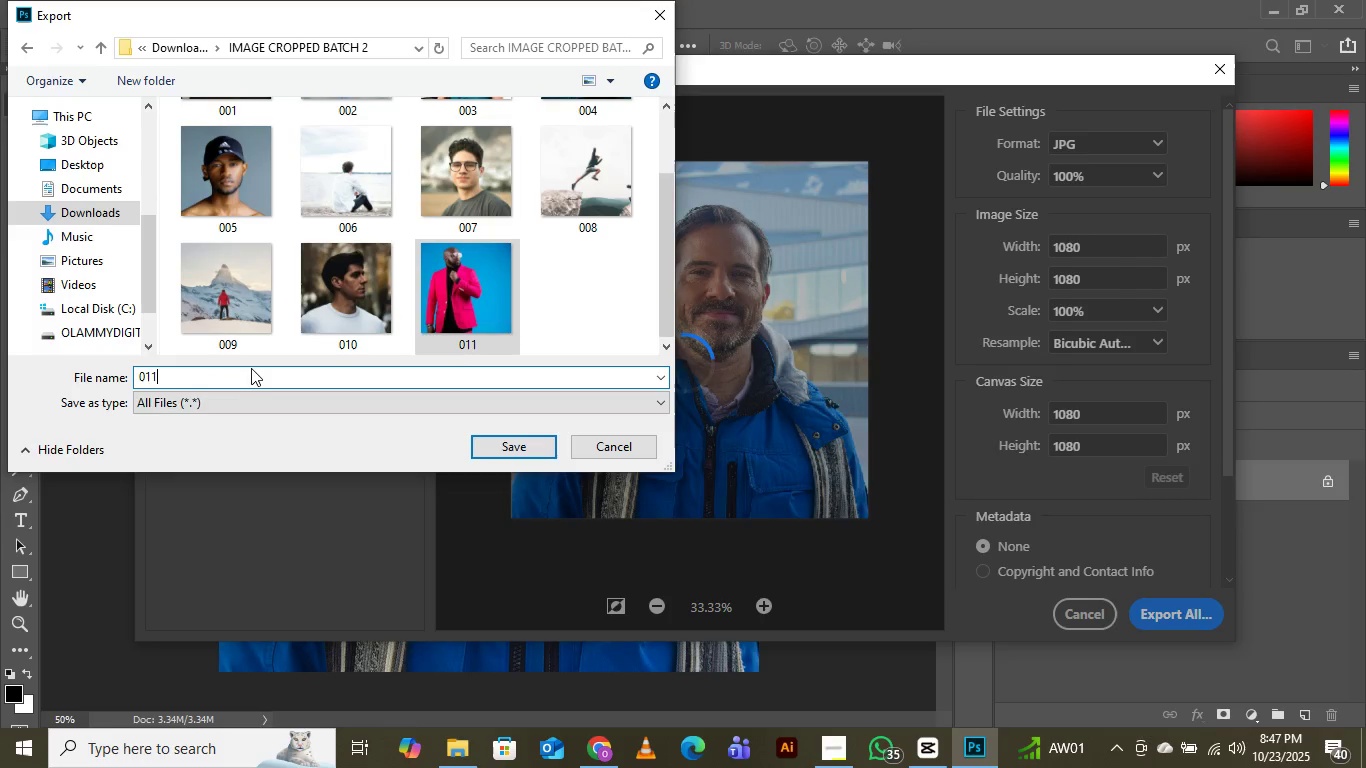 
key(Backspace)
 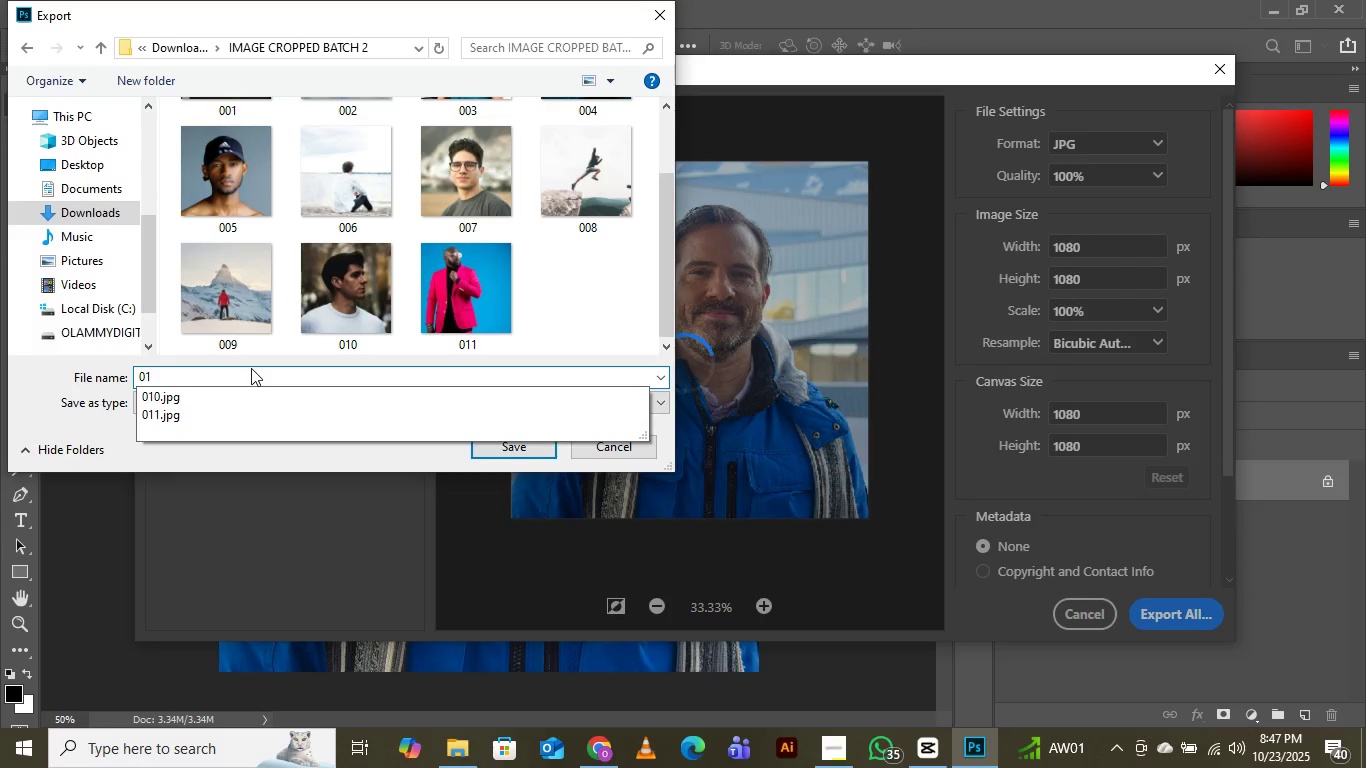 
key(2)
 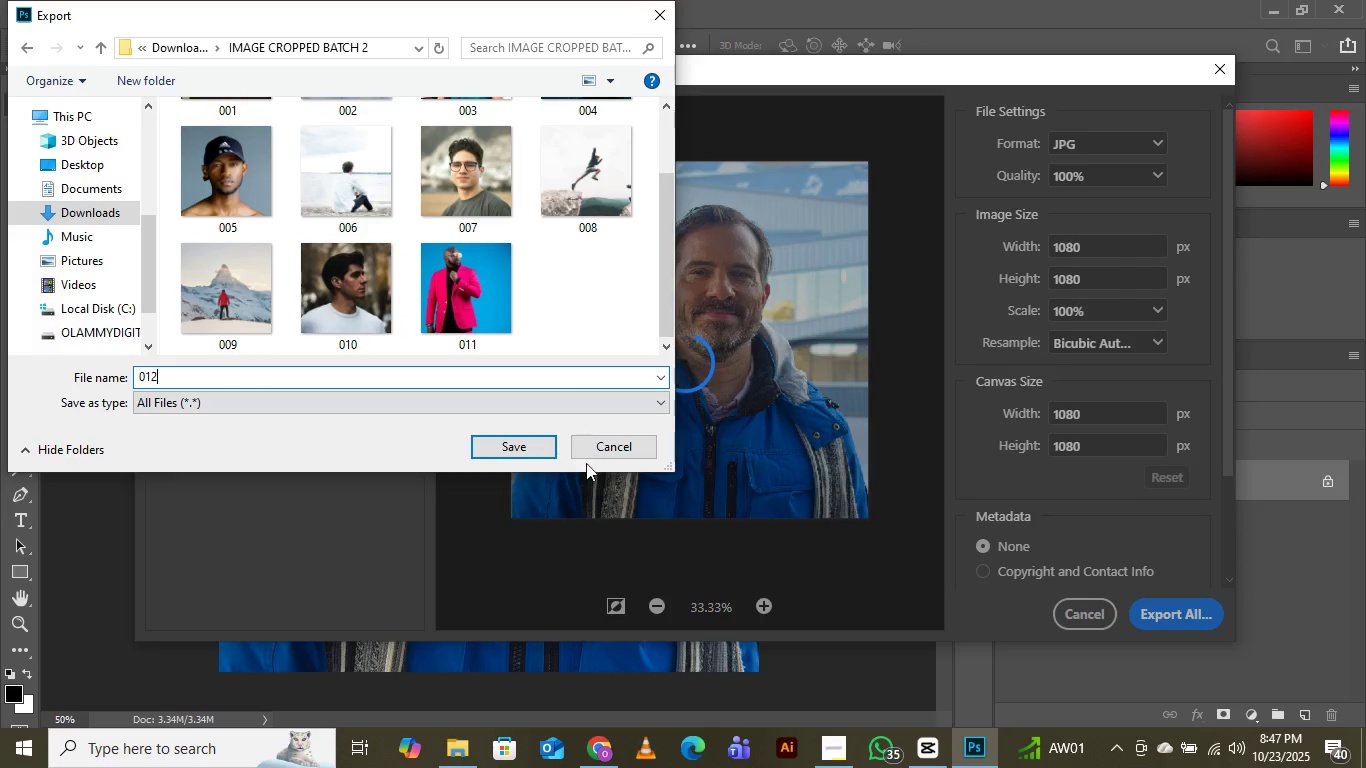 
wait(6.81)
 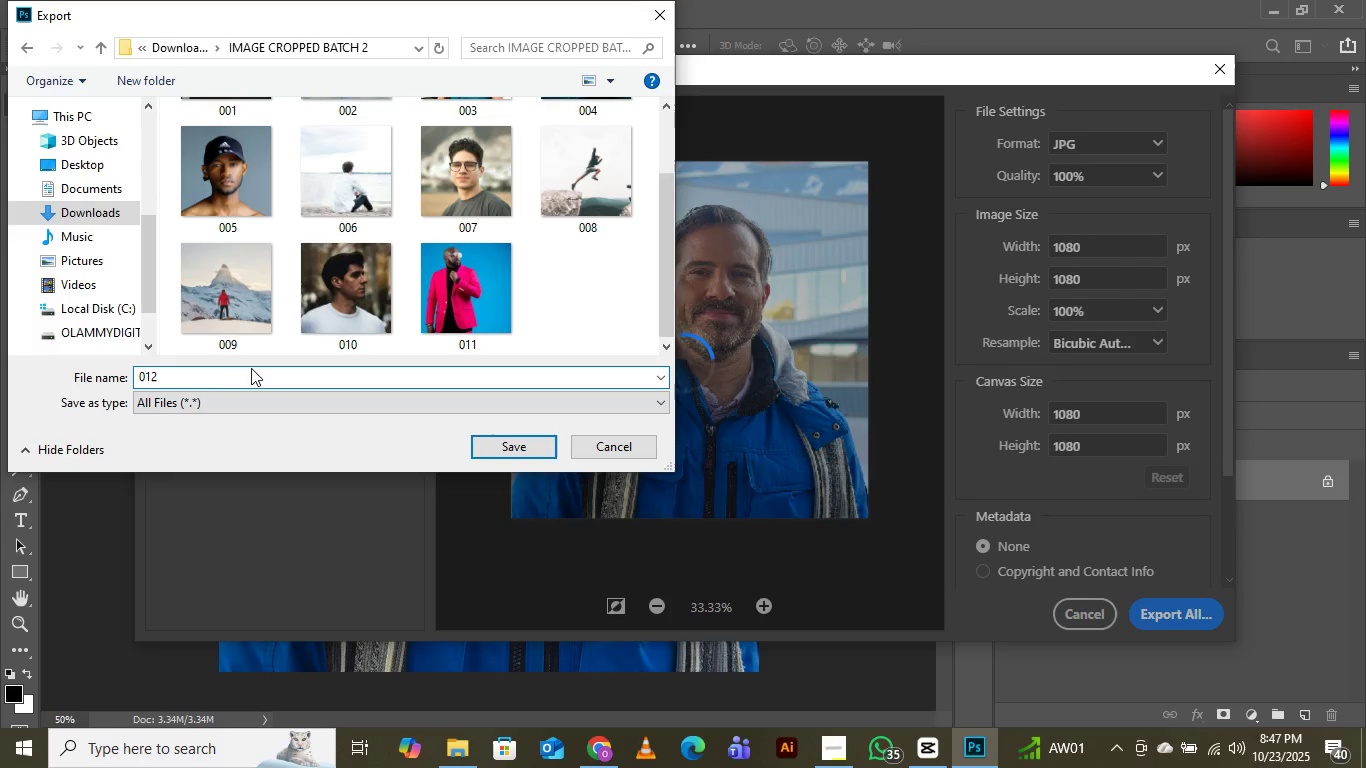 
left_click([493, 447])
 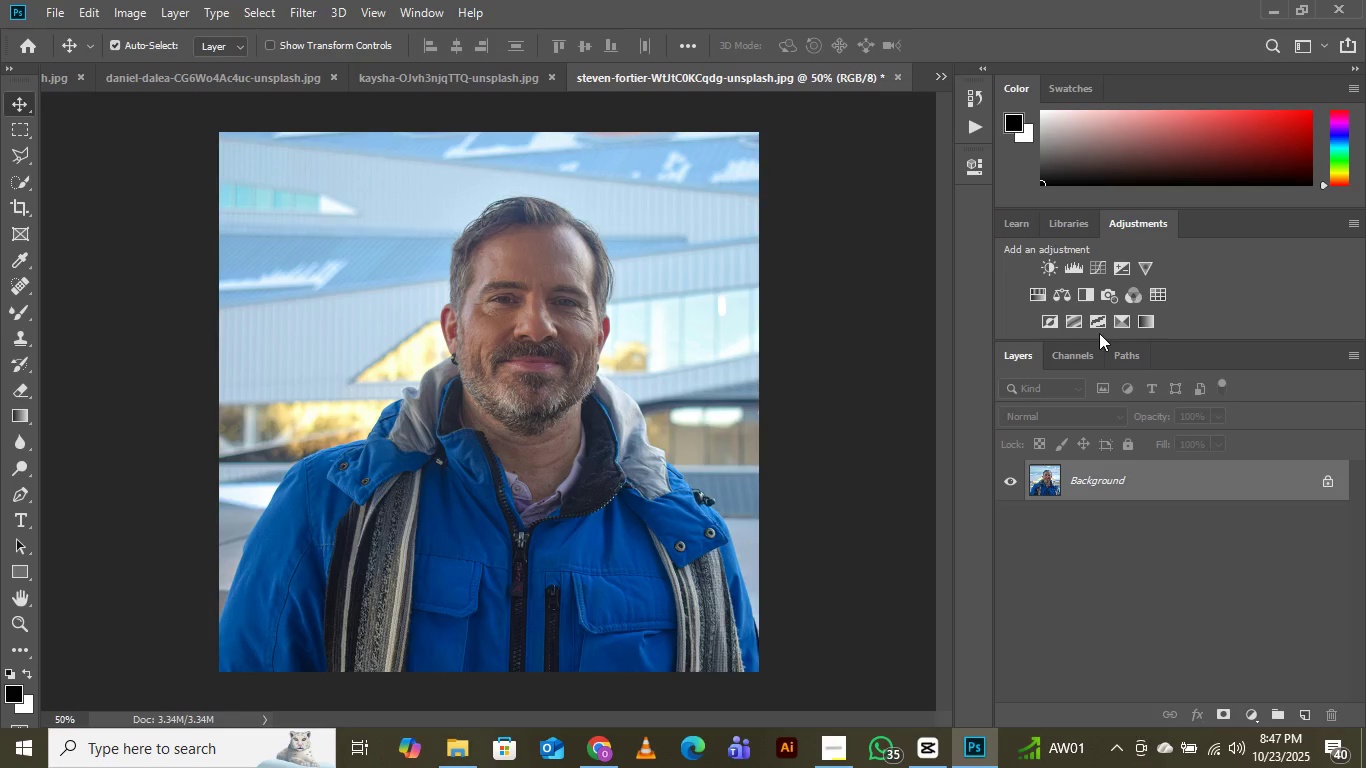 
wait(19.27)
 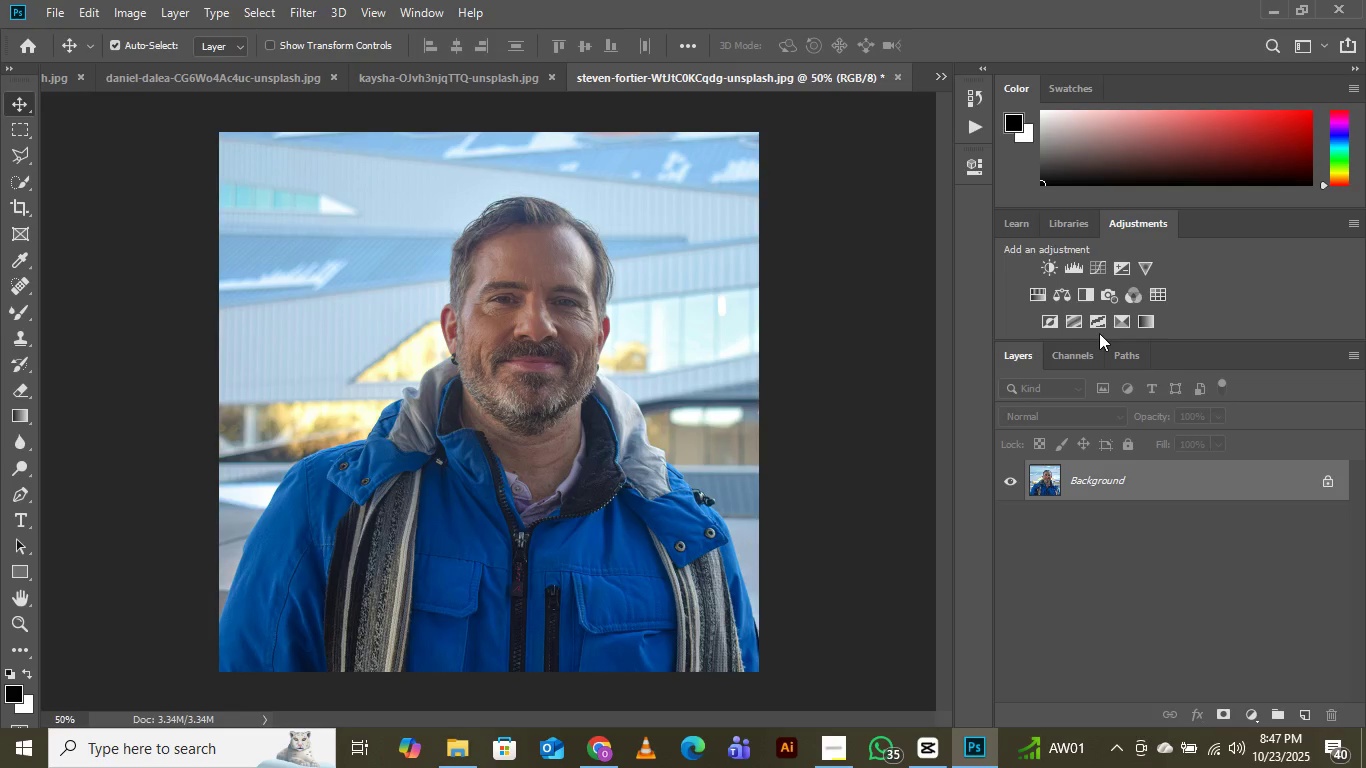 
mouse_move([830, 708])
 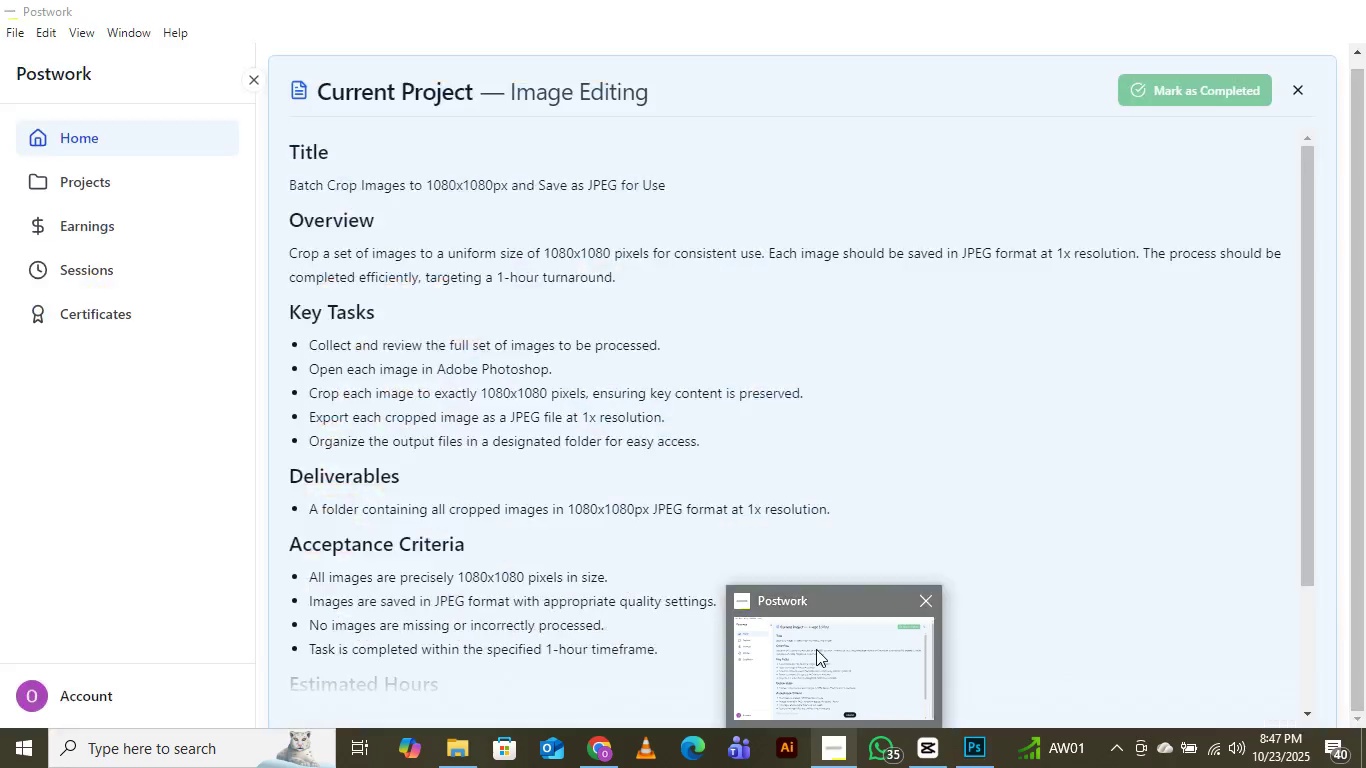 
left_click([816, 649])